 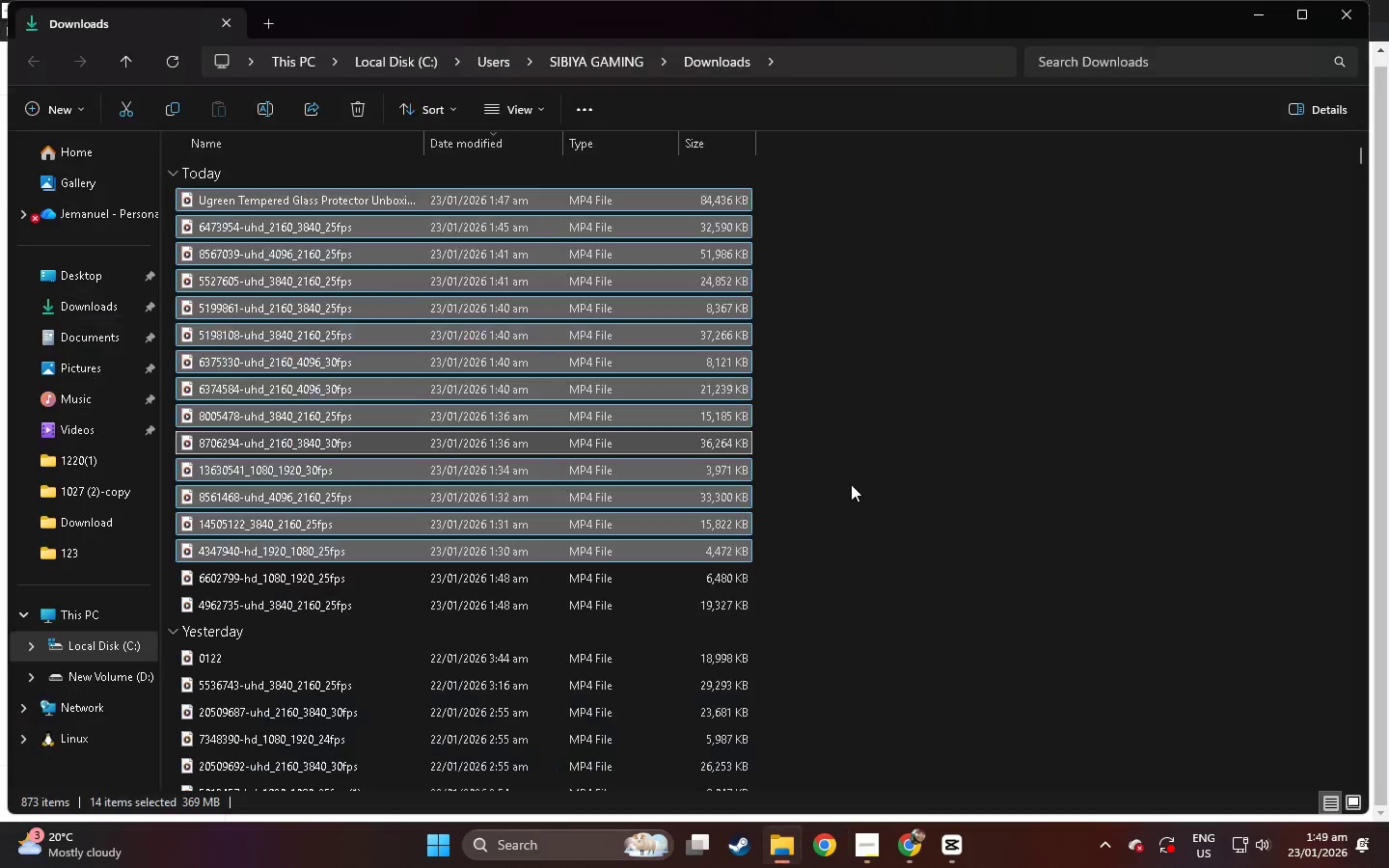 
key(Alt+Tab)
 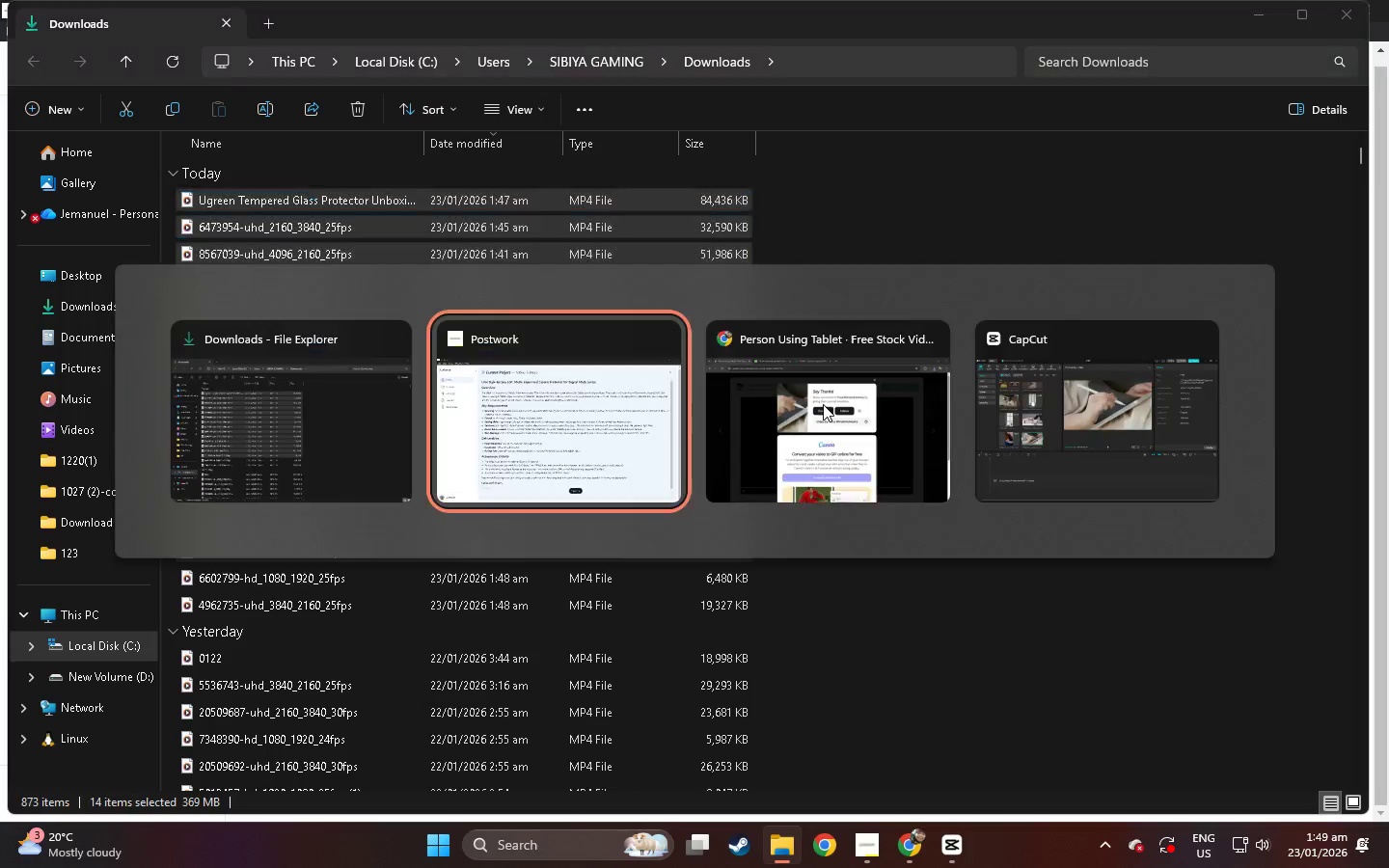 
key(Alt+Tab)
 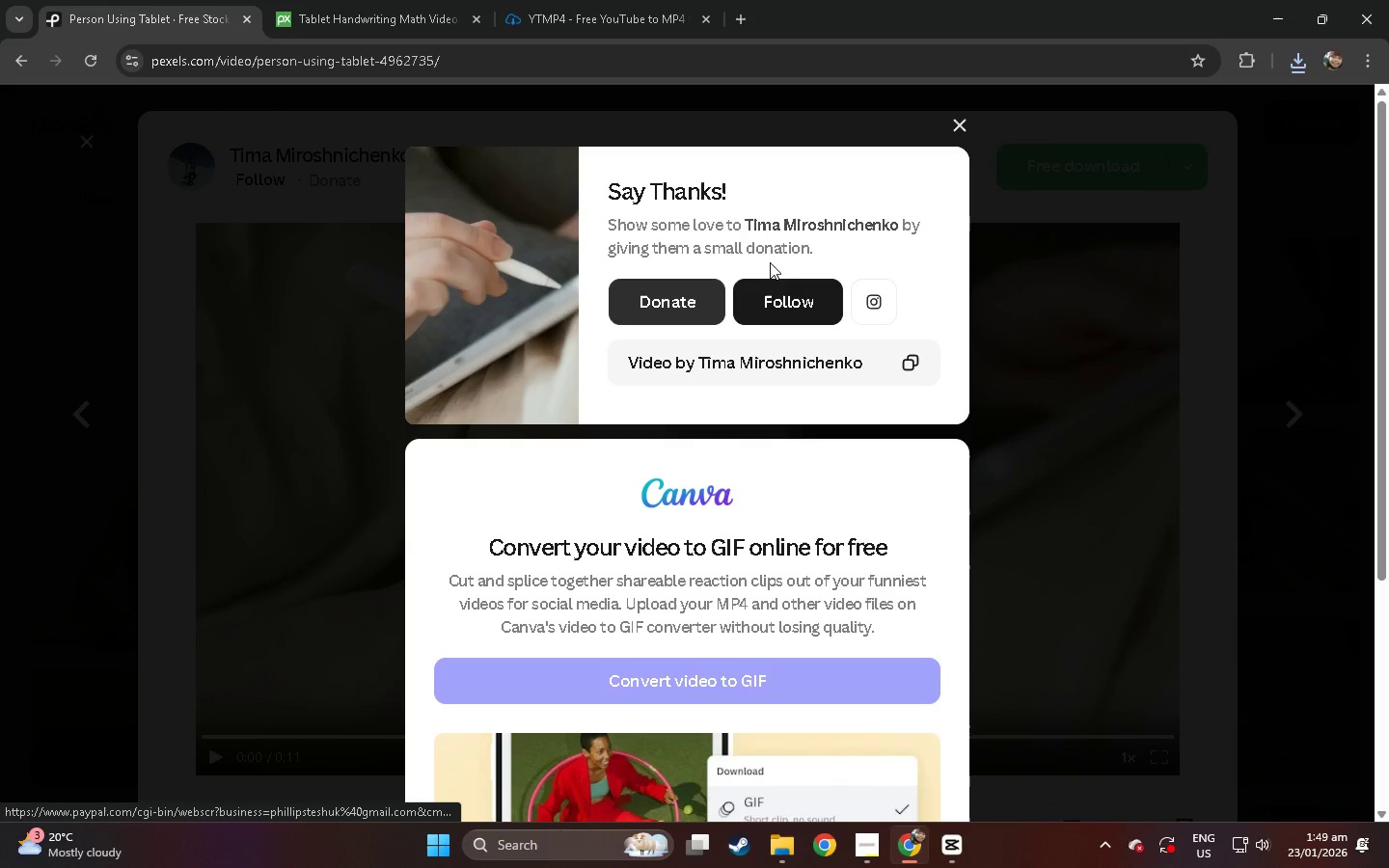 
key(Alt+Tab)
 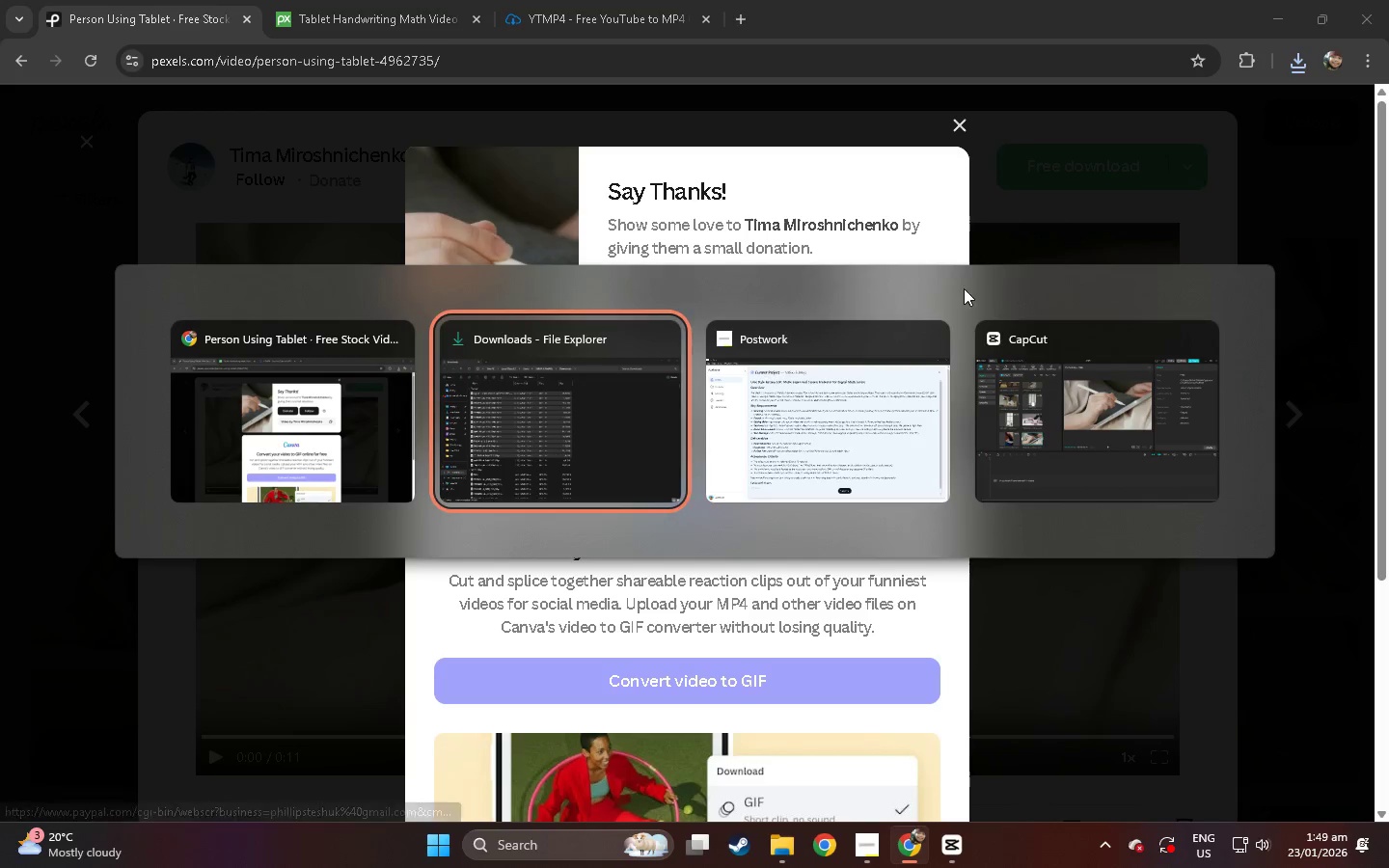 
key(Alt+Tab)
 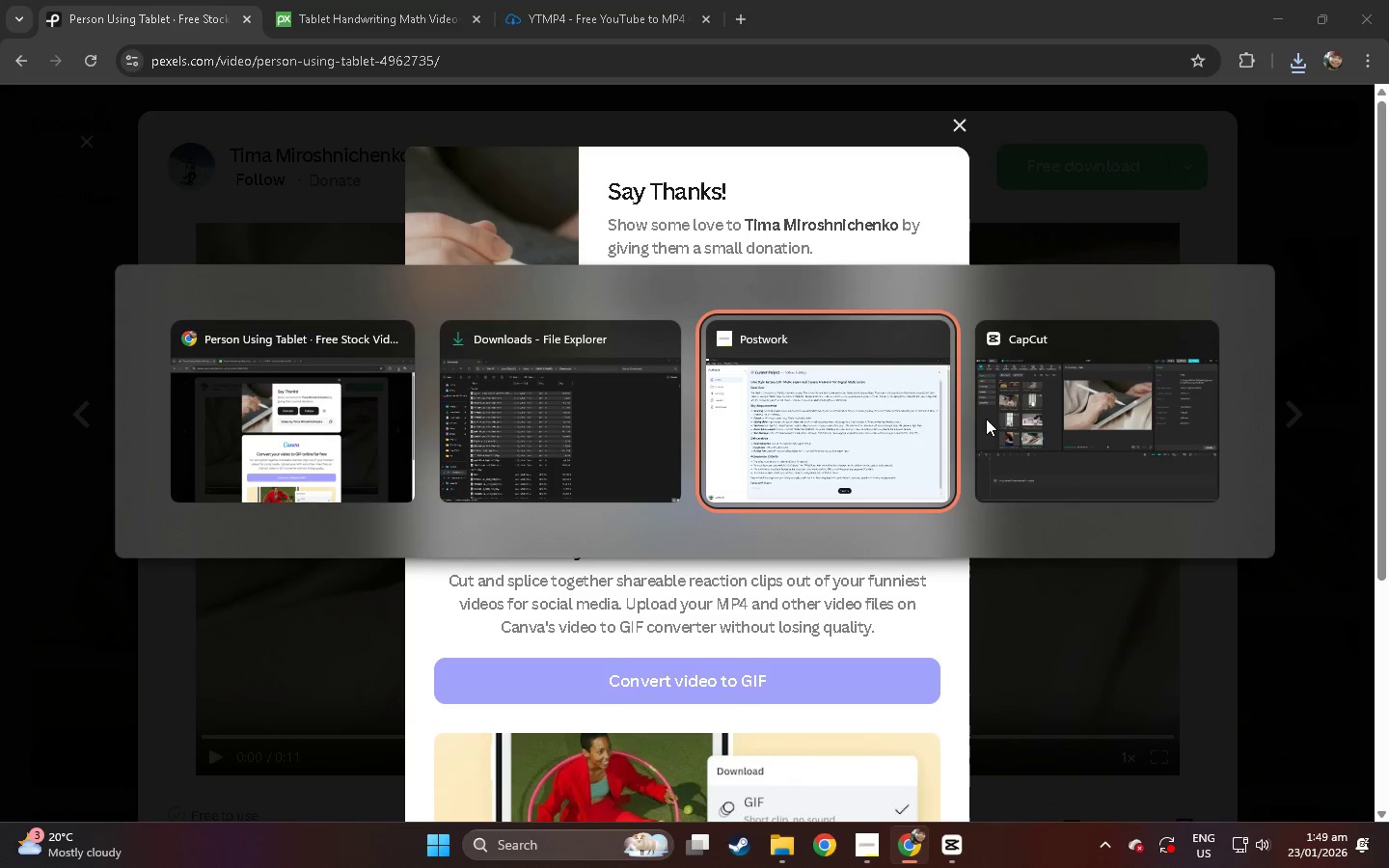 
left_click([1026, 419])
 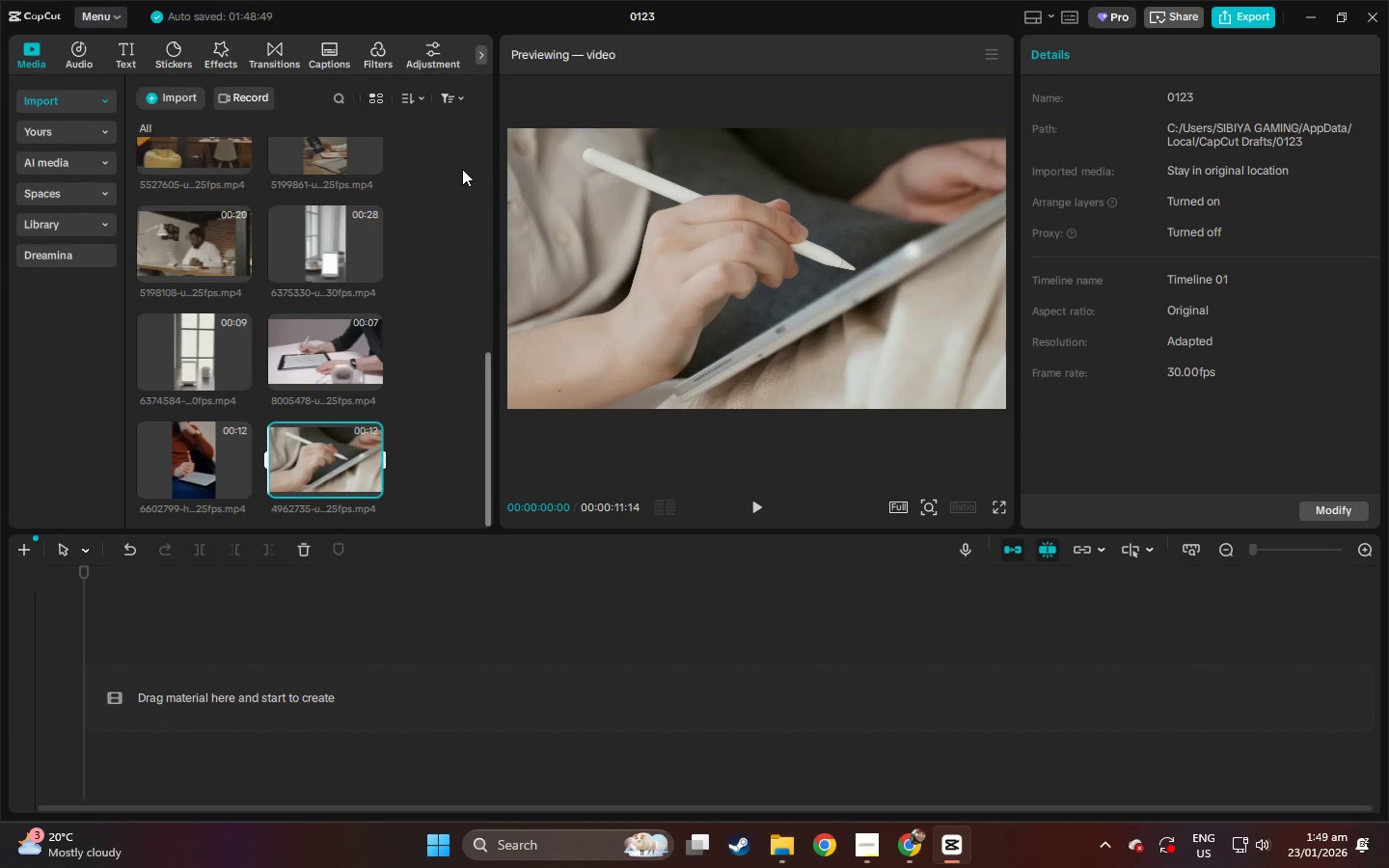 
left_click([459, 164])
 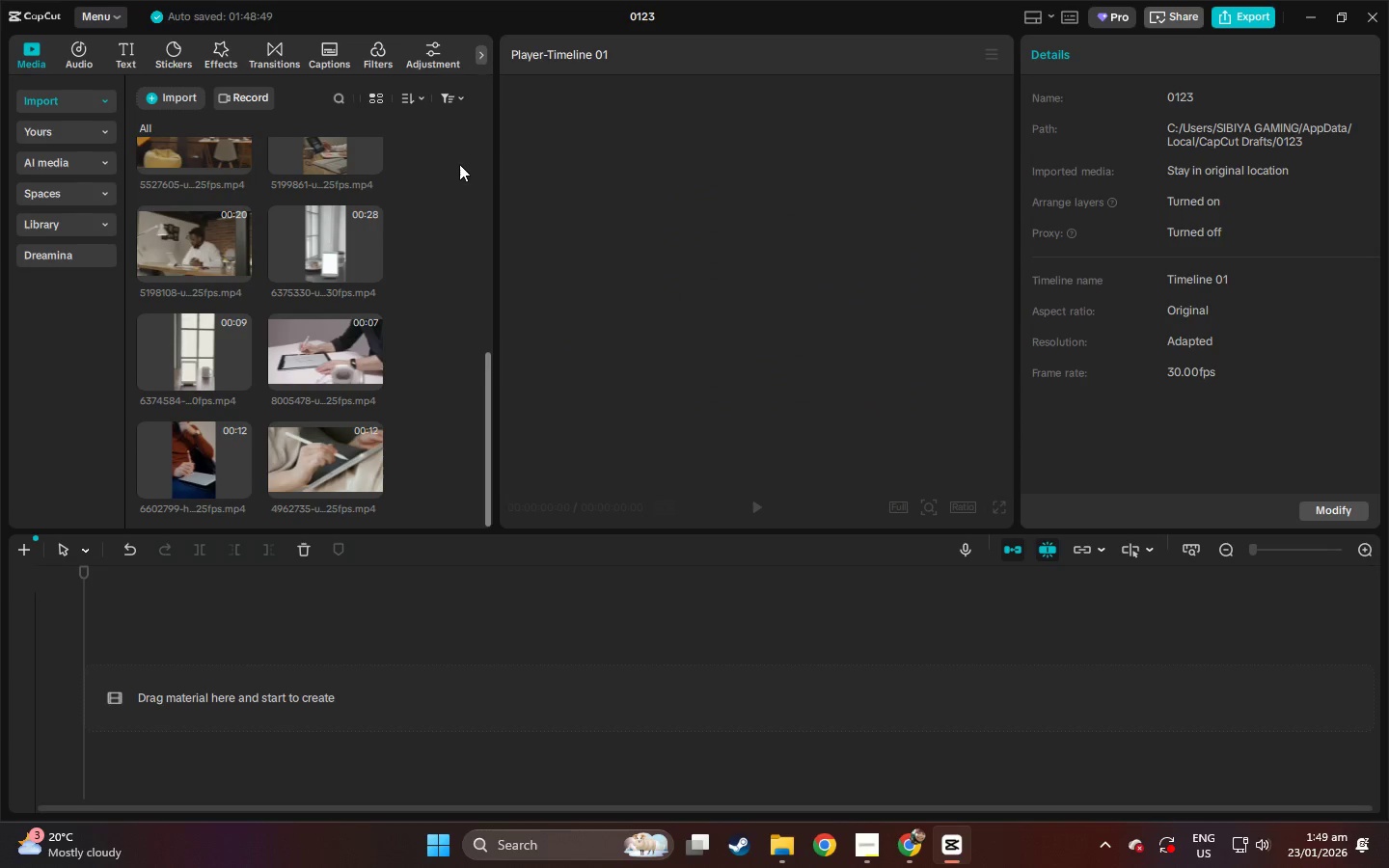 
key(Control+ControlLeft)
 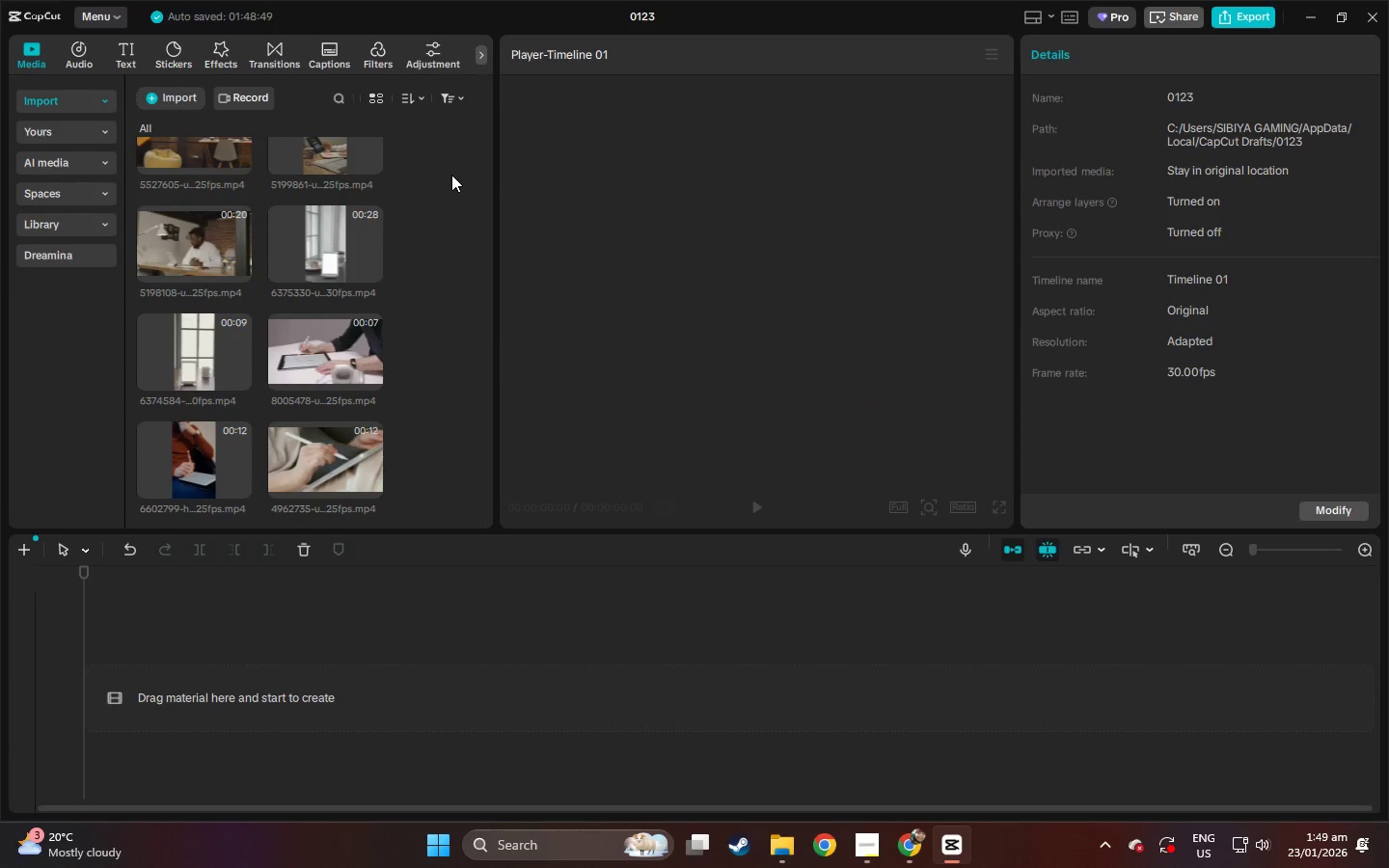 
key(Control+ControlLeft)
 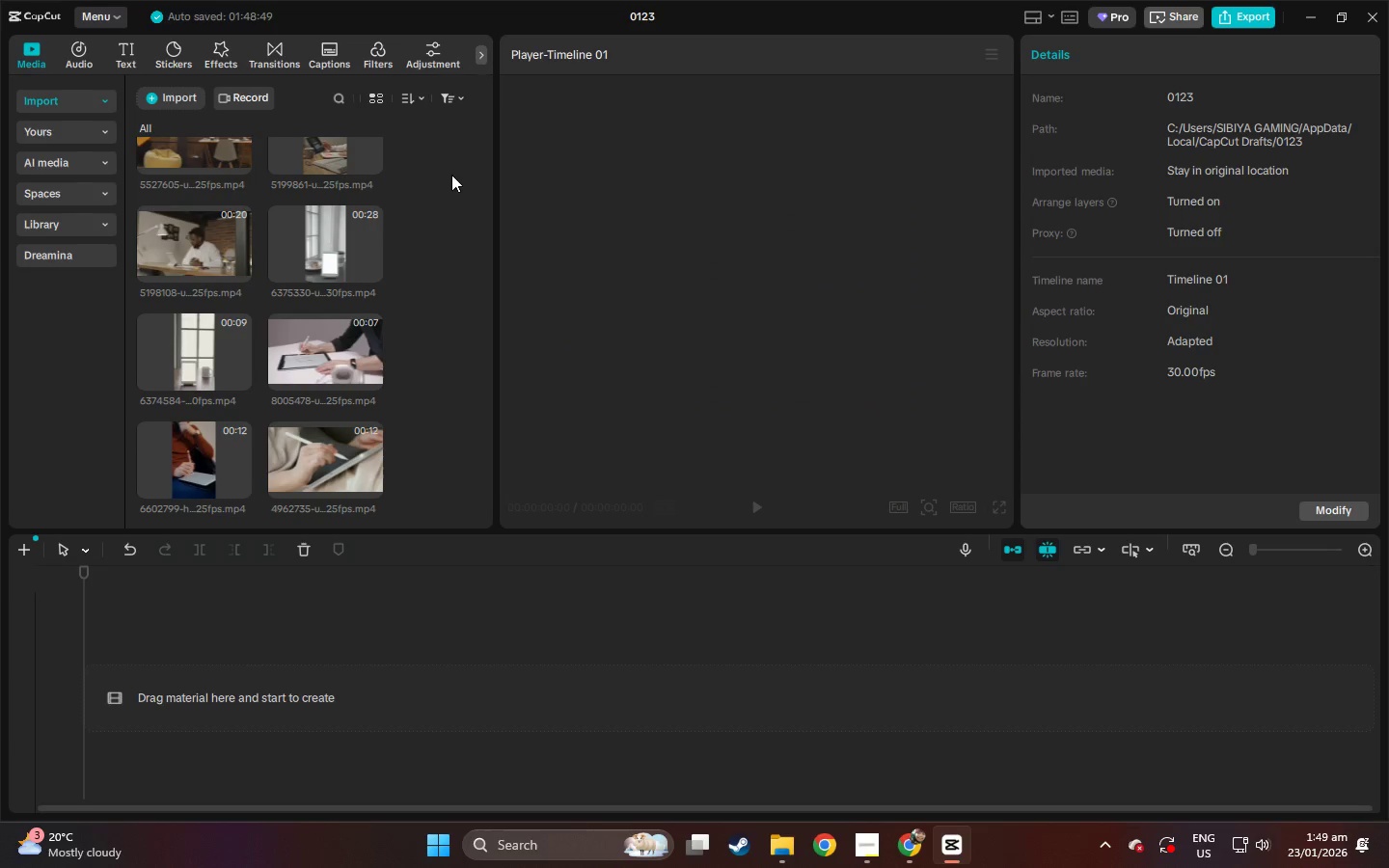 
key(Control+A)
 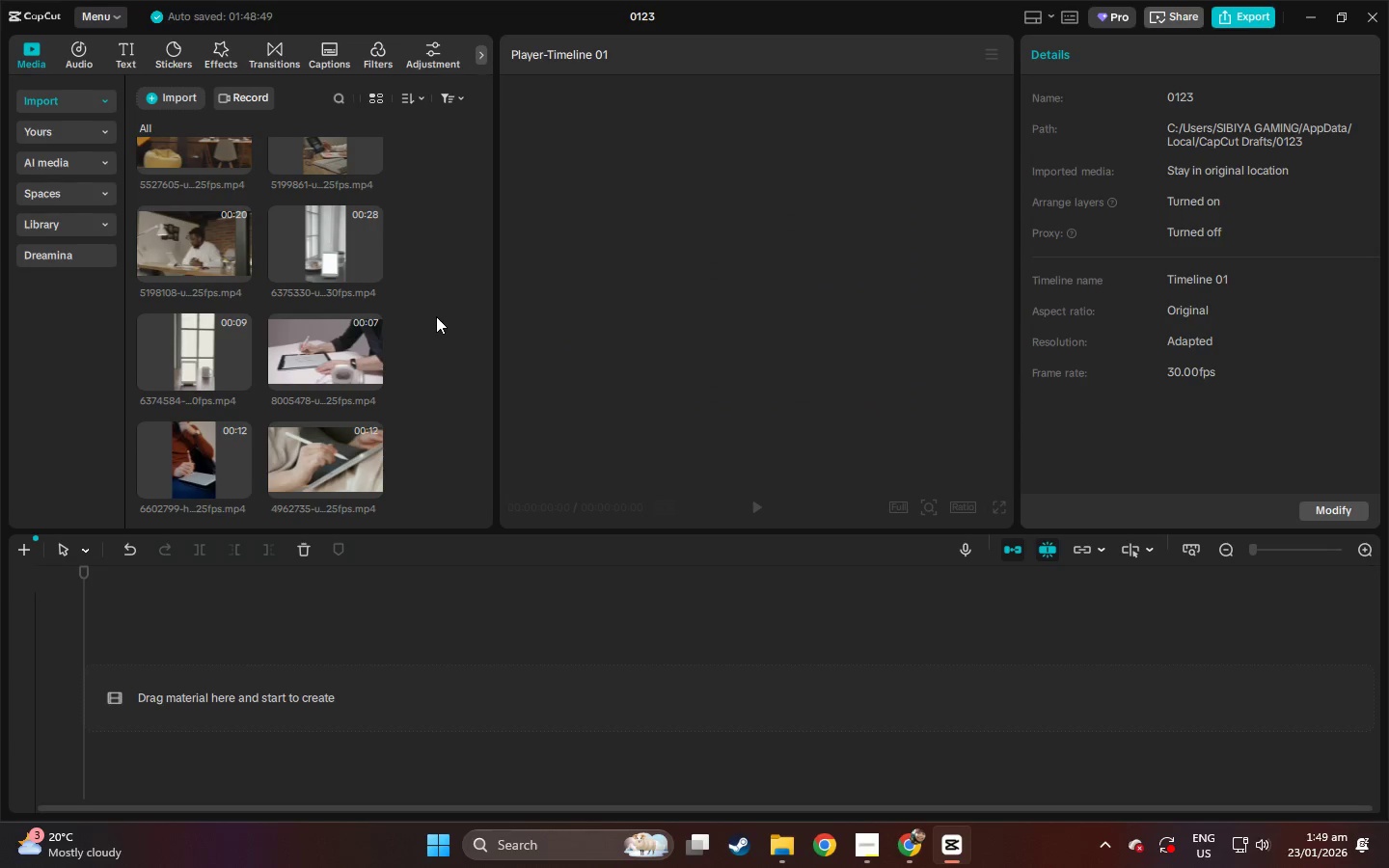 
double_click([406, 198])
 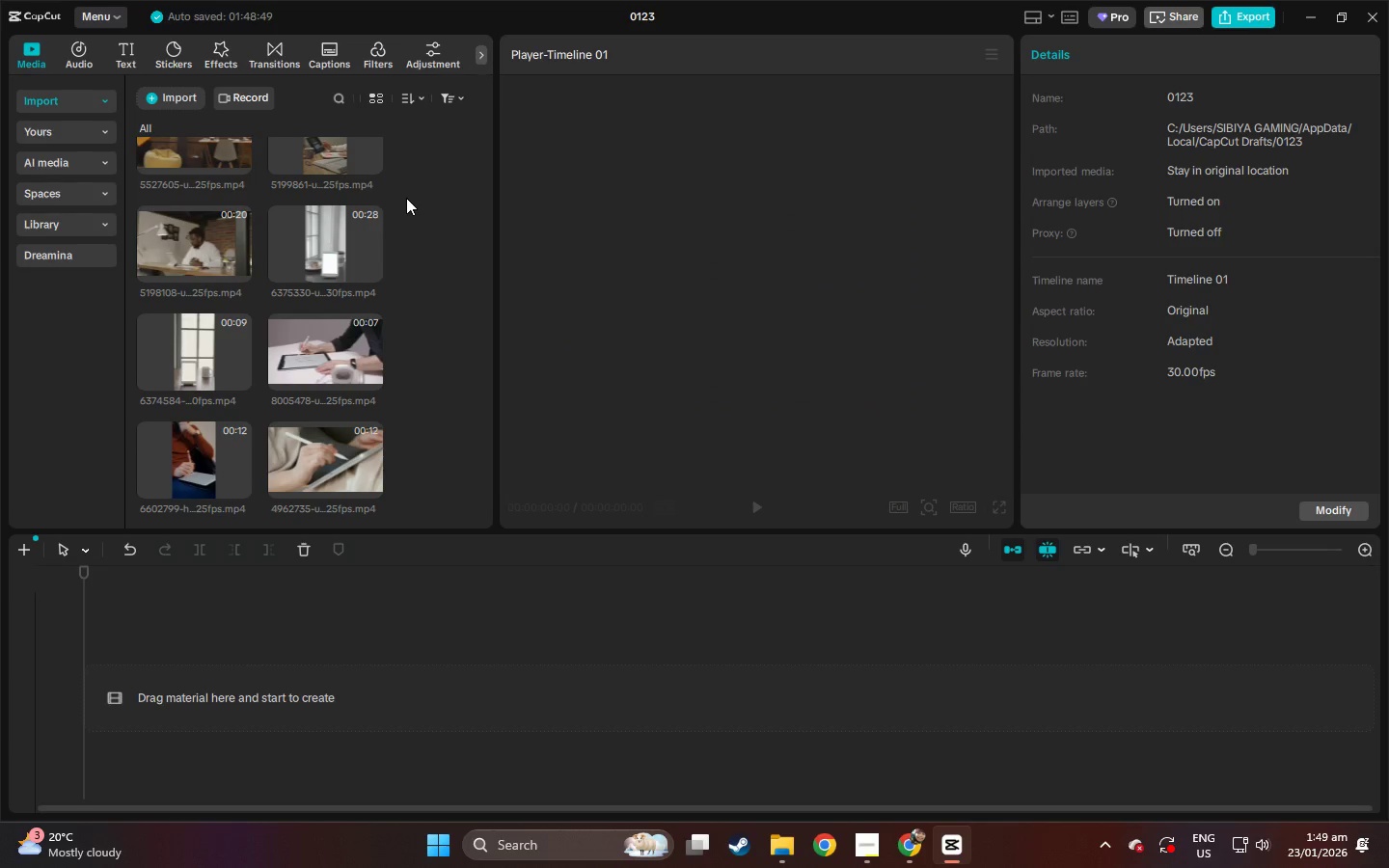 
key(Control+A)
 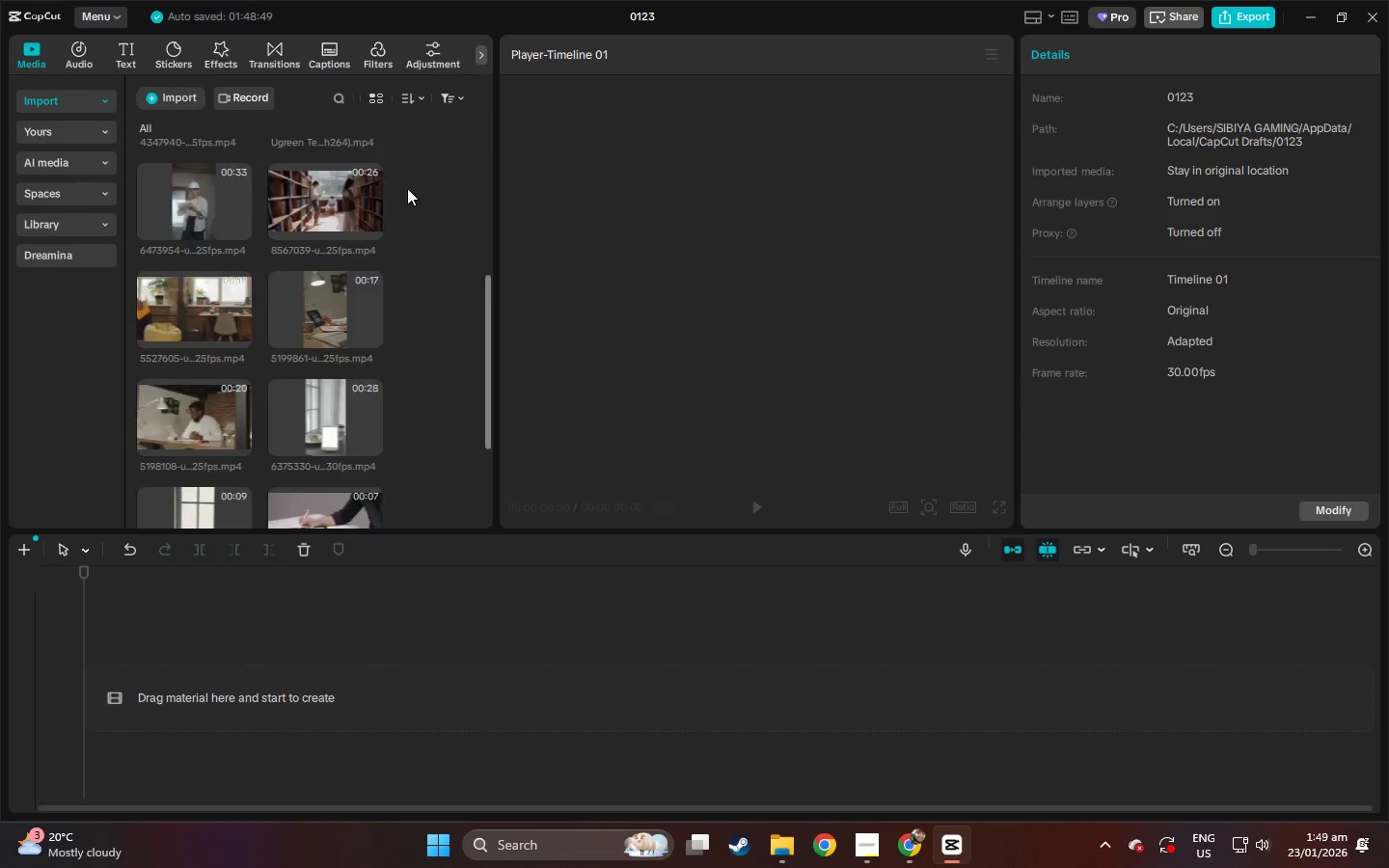 
left_click_drag(start_coordinate=[421, 165], to_coordinate=[89, 720])
 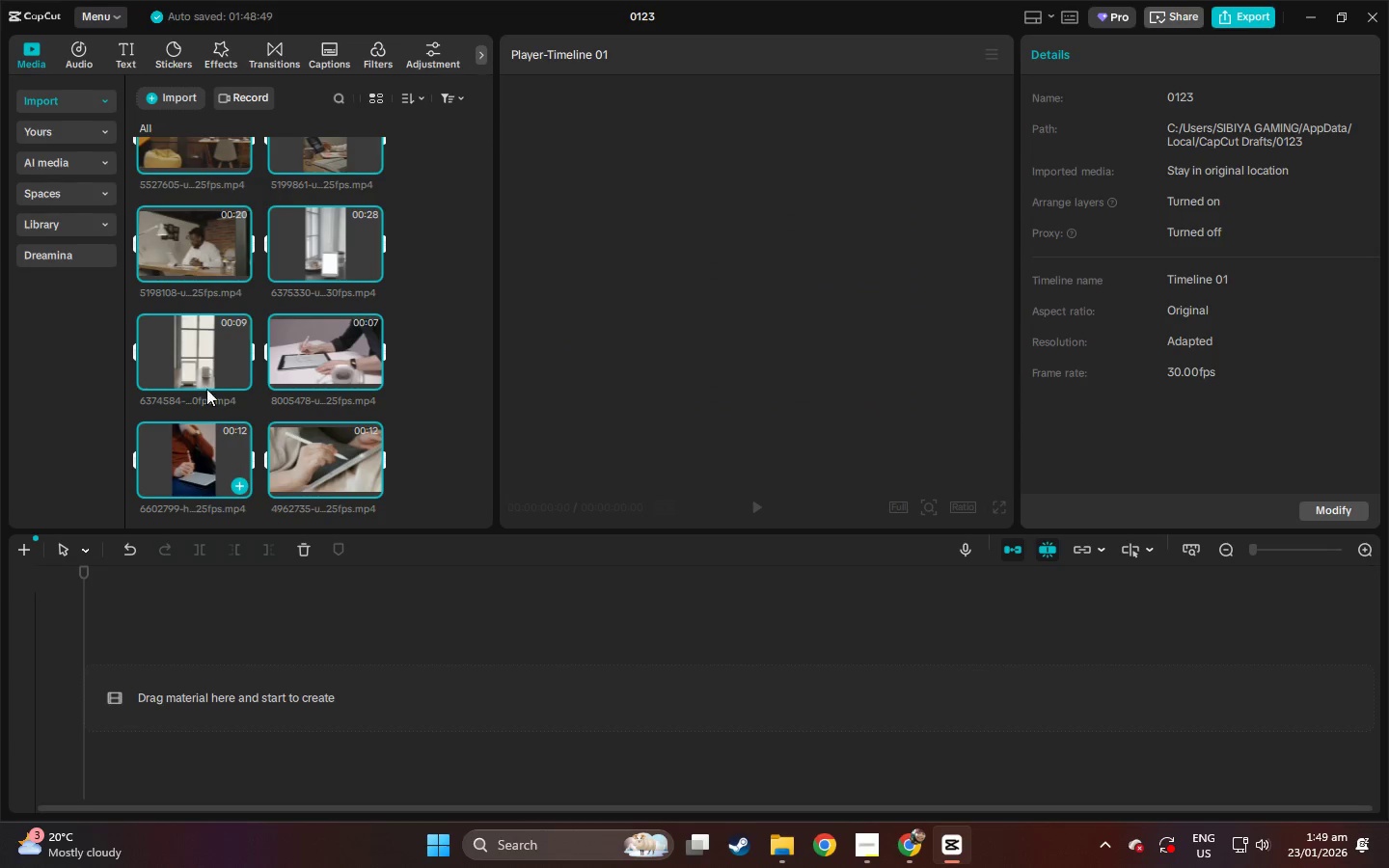 
scroll: coordinate [404, 182], scroll_direction: up, amount: 13.0
 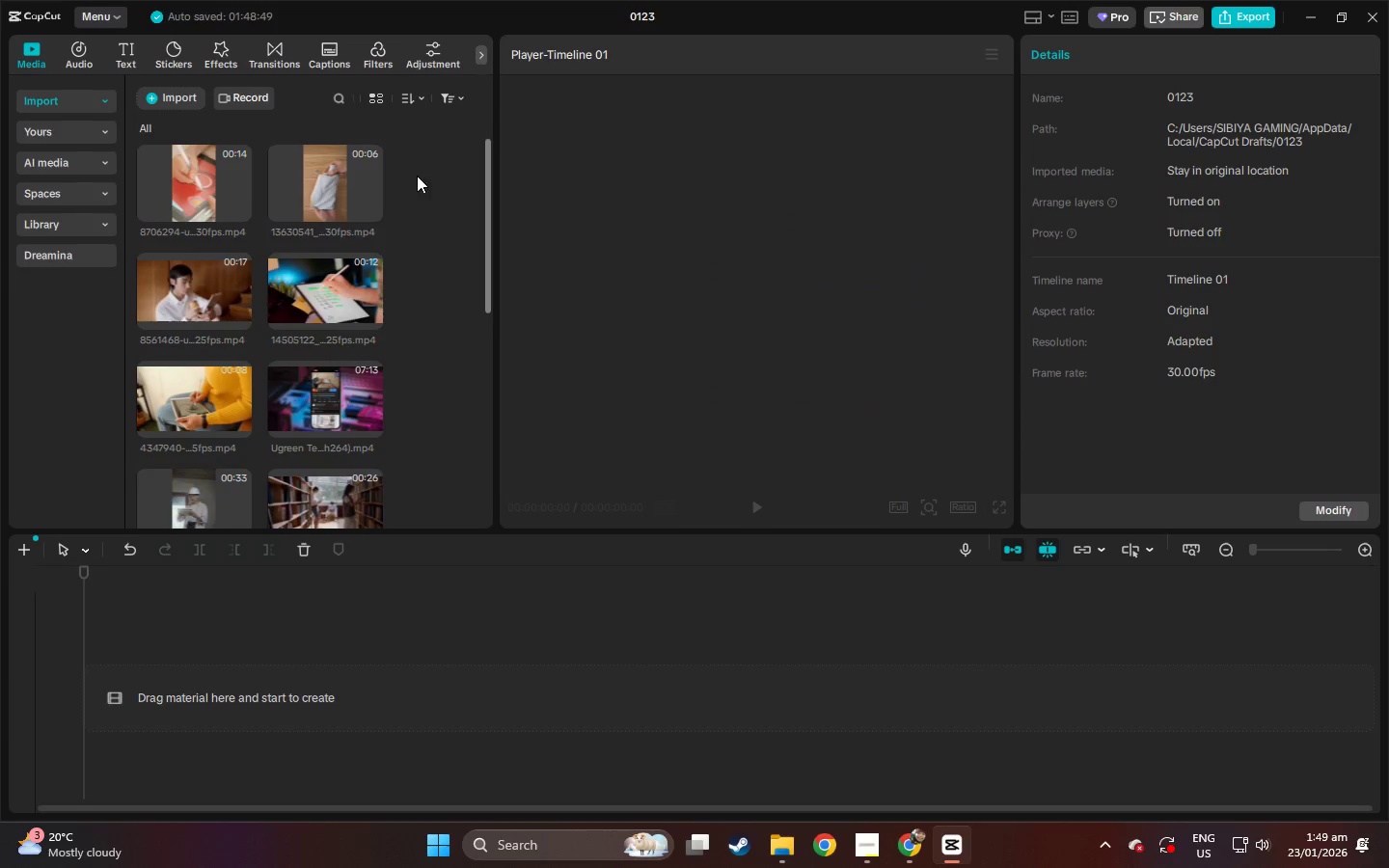 
left_click_drag(start_coordinate=[205, 373], to_coordinate=[170, 674])
 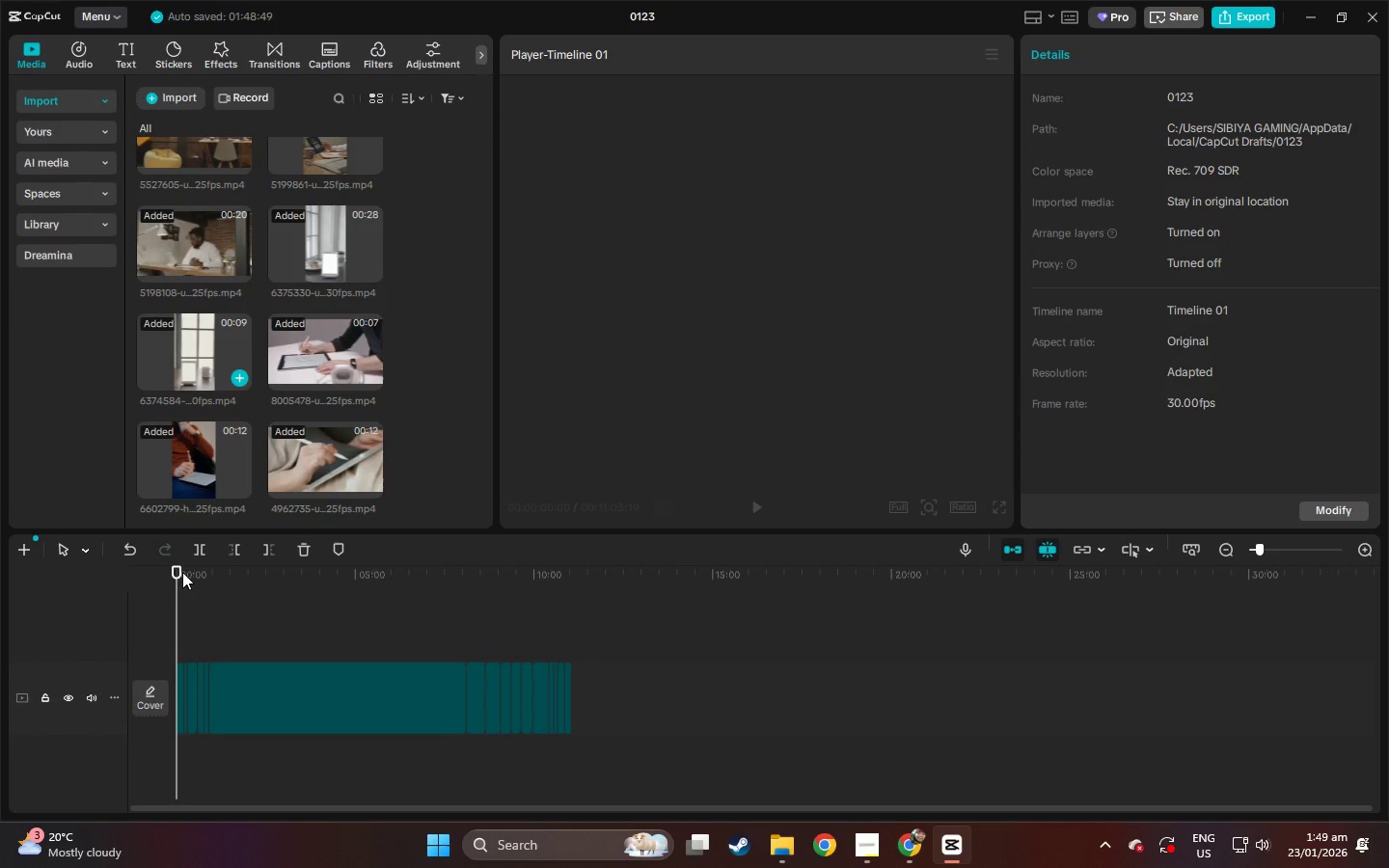 
key(Space)
 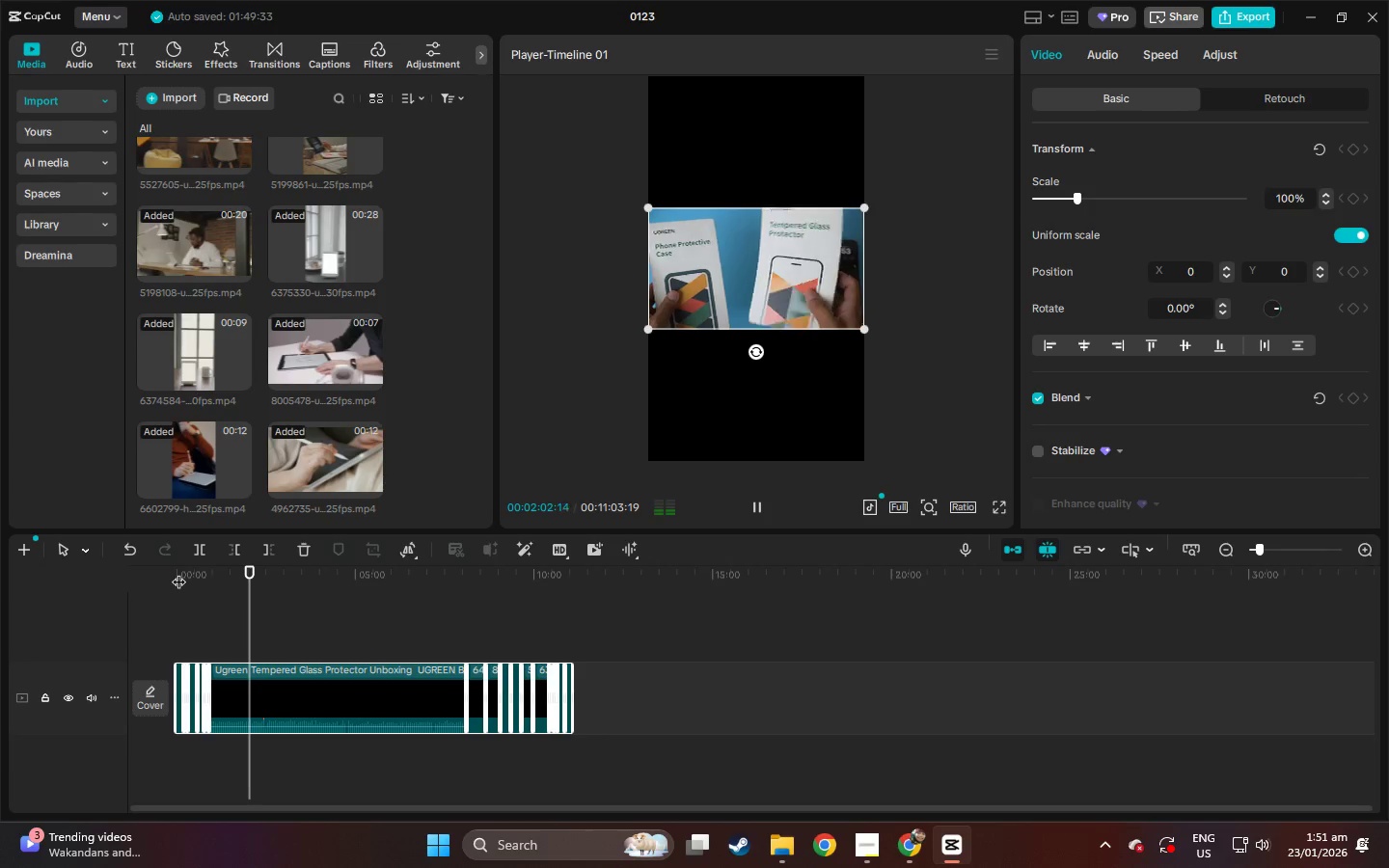 
wait(128.08)
 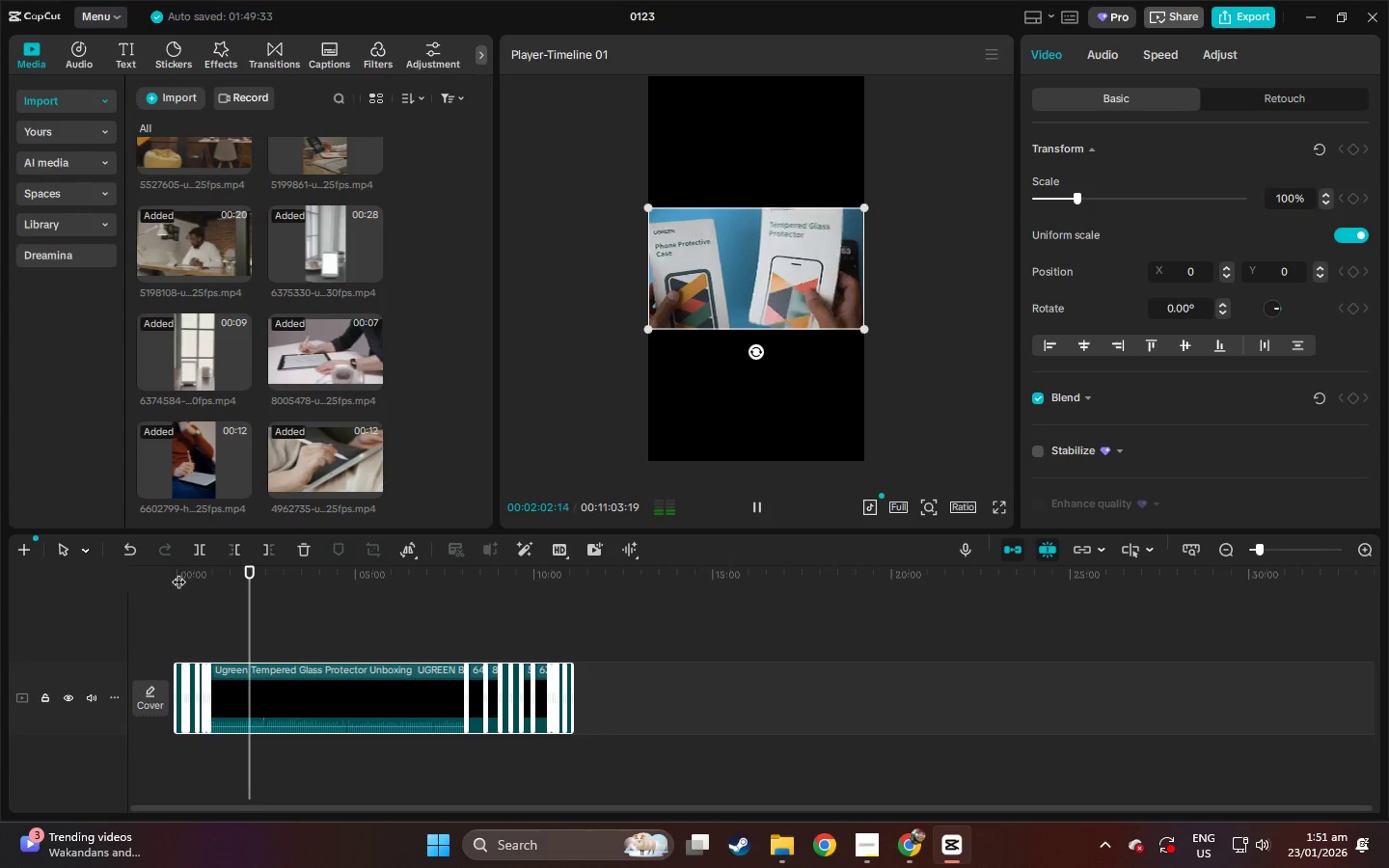 
key(Space)
 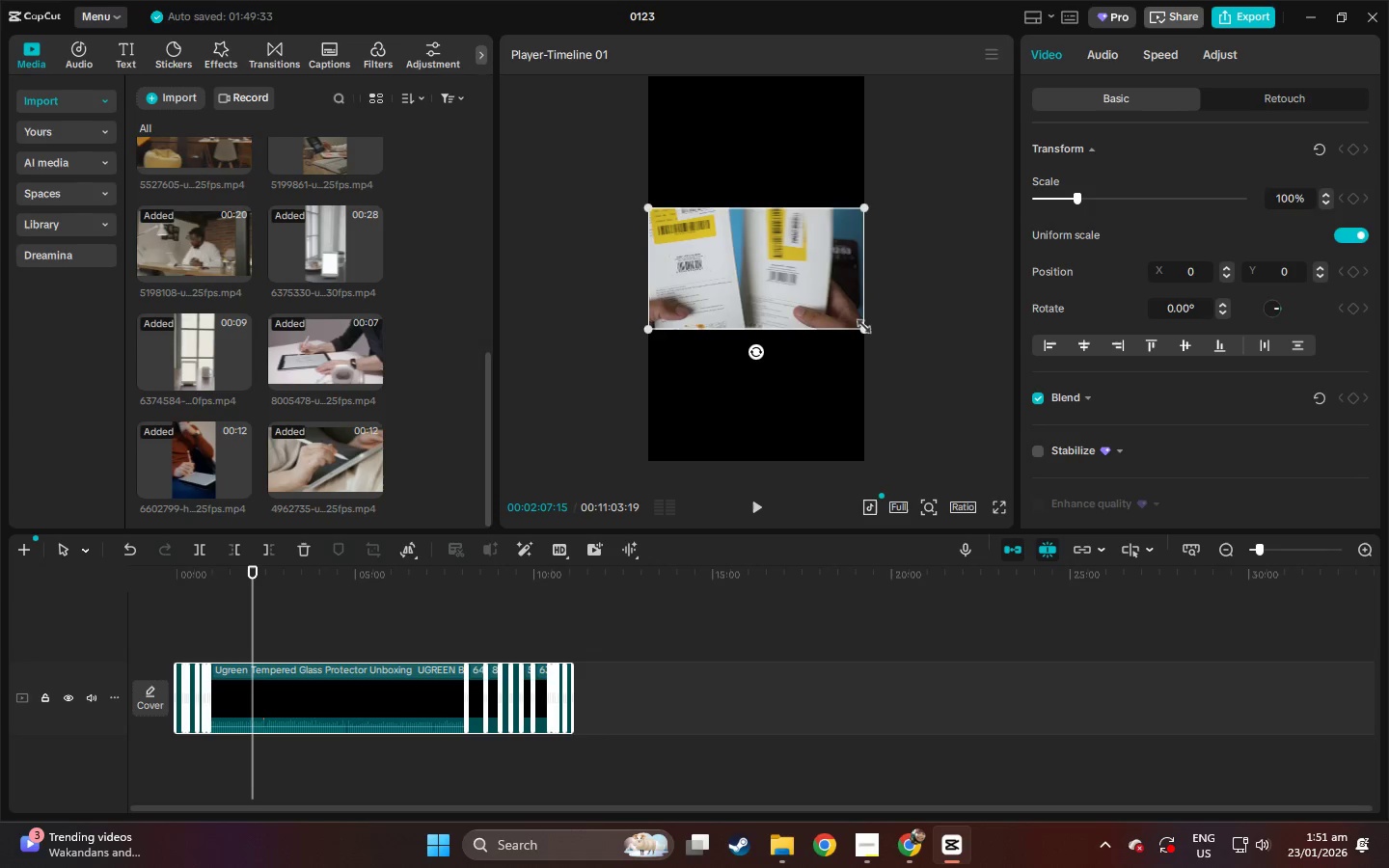 
left_click_drag(start_coordinate=[859, 323], to_coordinate=[1198, 644])
 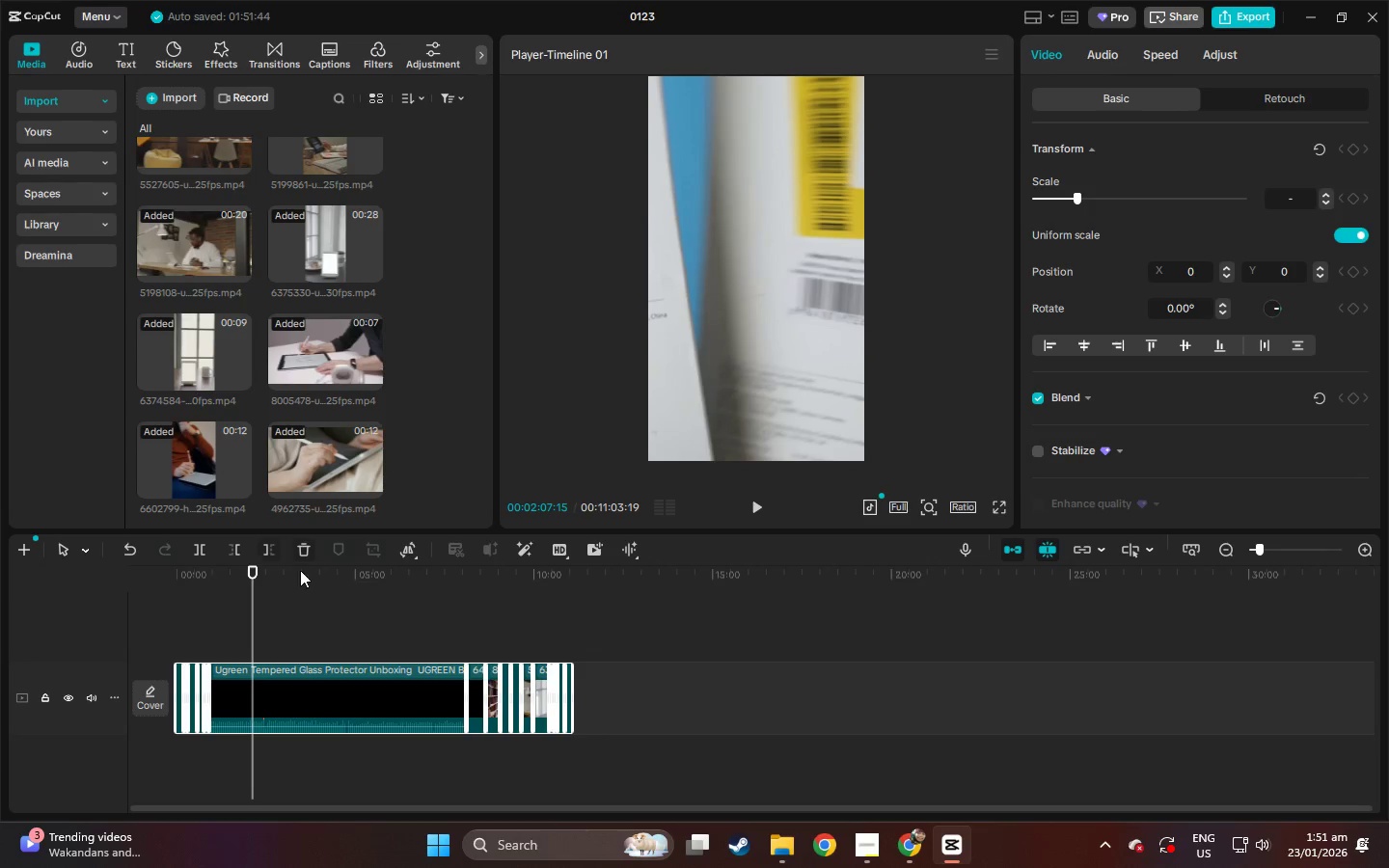 
left_click_drag(start_coordinate=[449, 579], to_coordinate=[457, 579])
 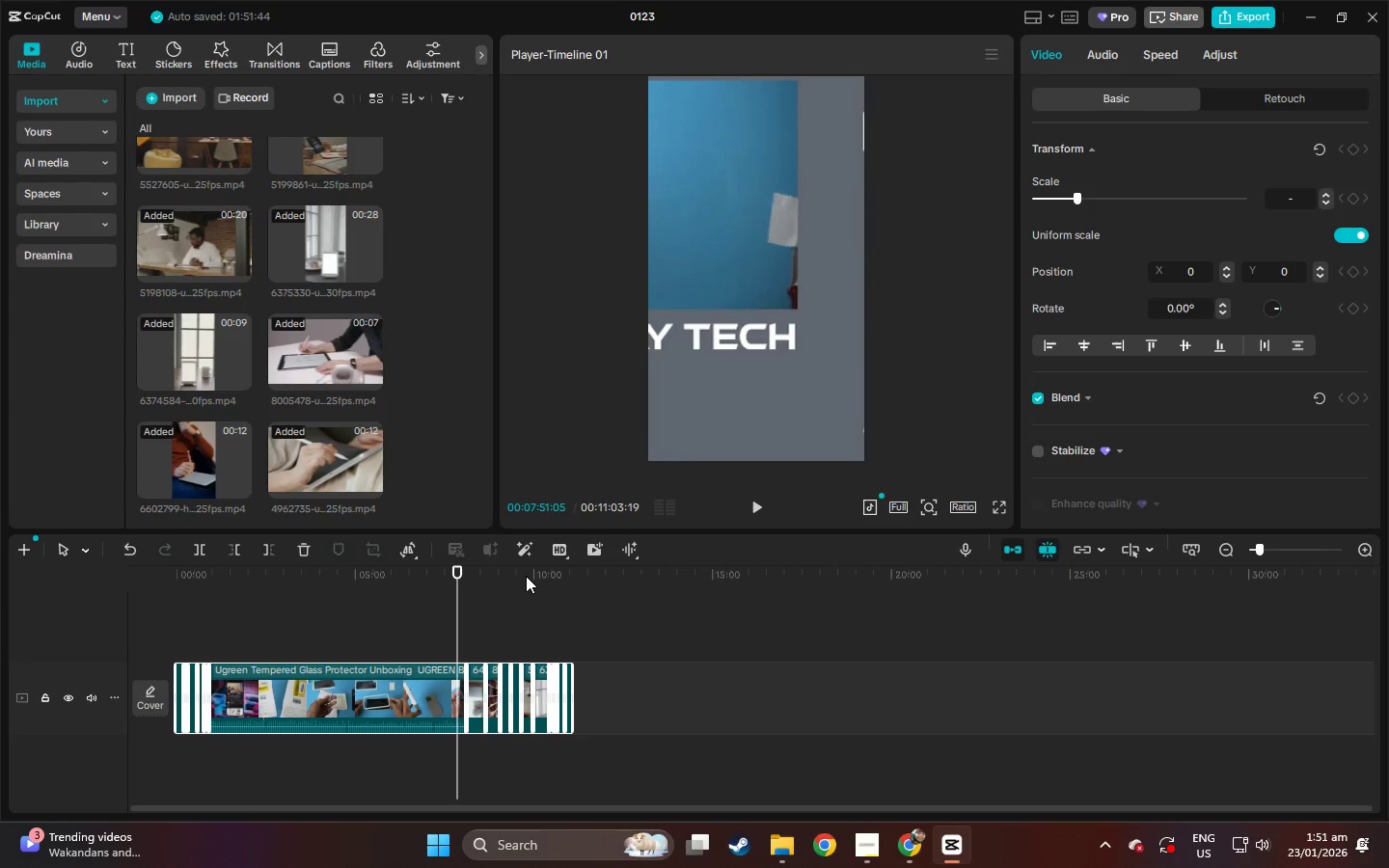 
left_click_drag(start_coordinate=[526, 576], to_coordinate=[472, 582])
 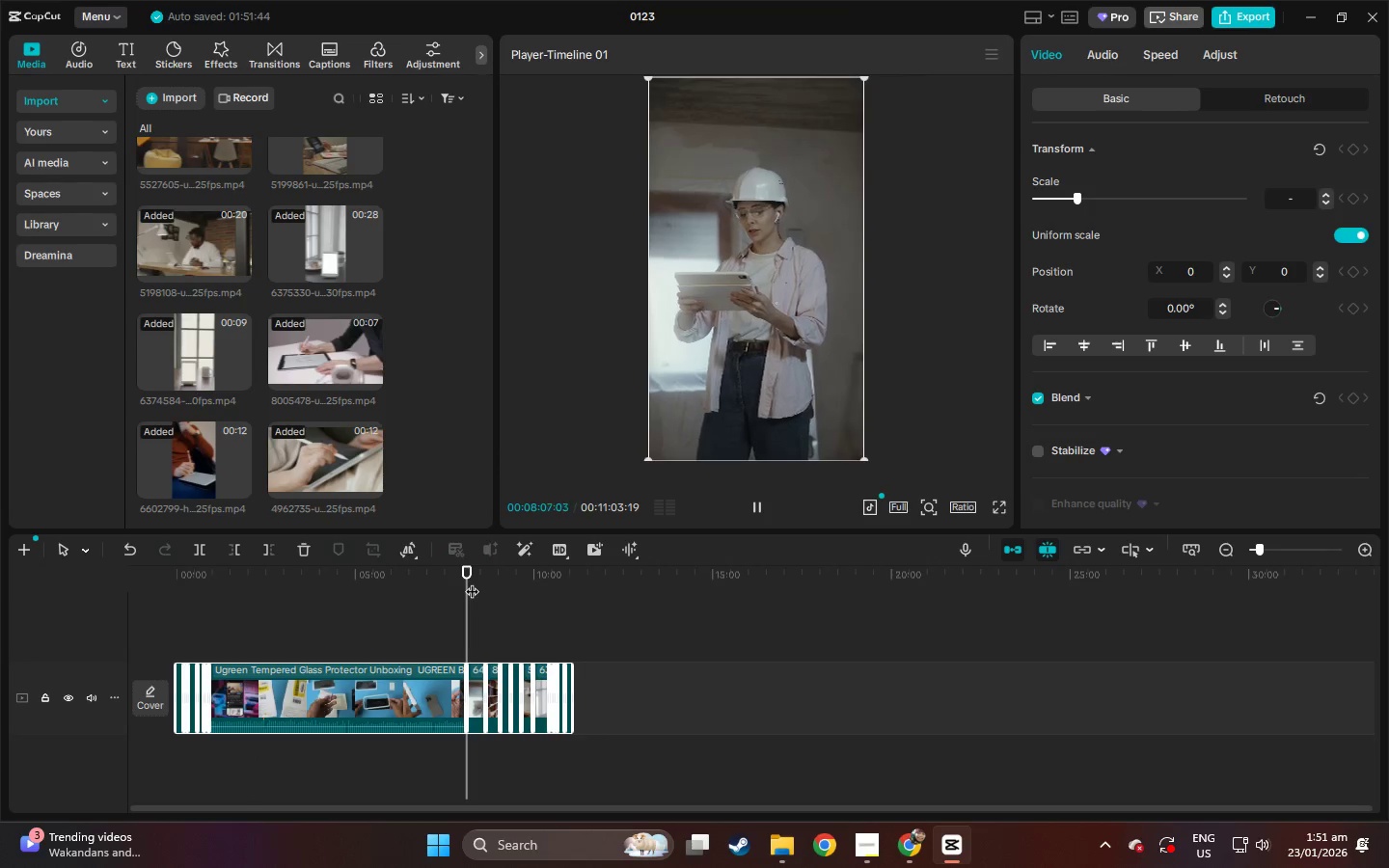 
key(Space)
 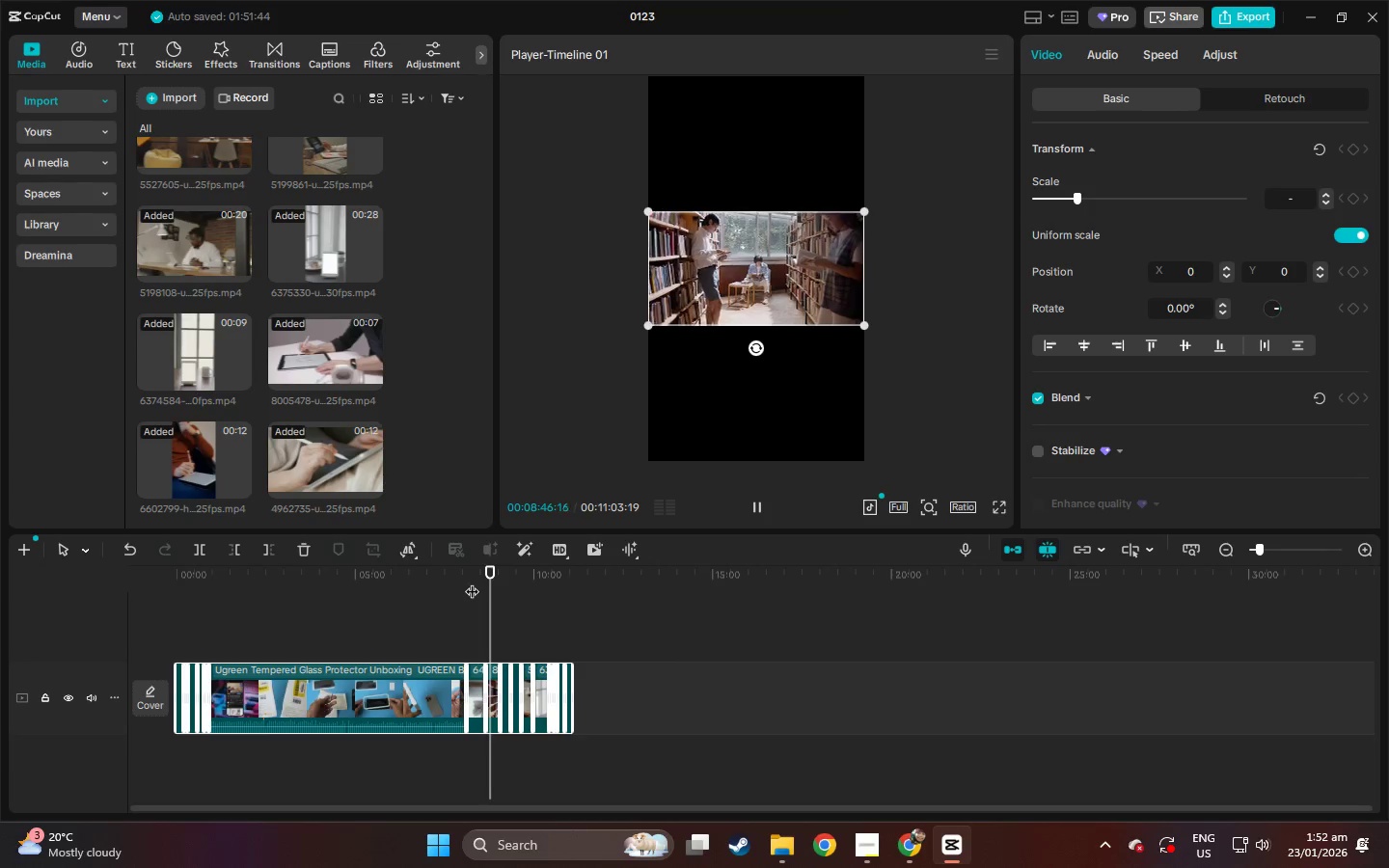 
wait(45.0)
 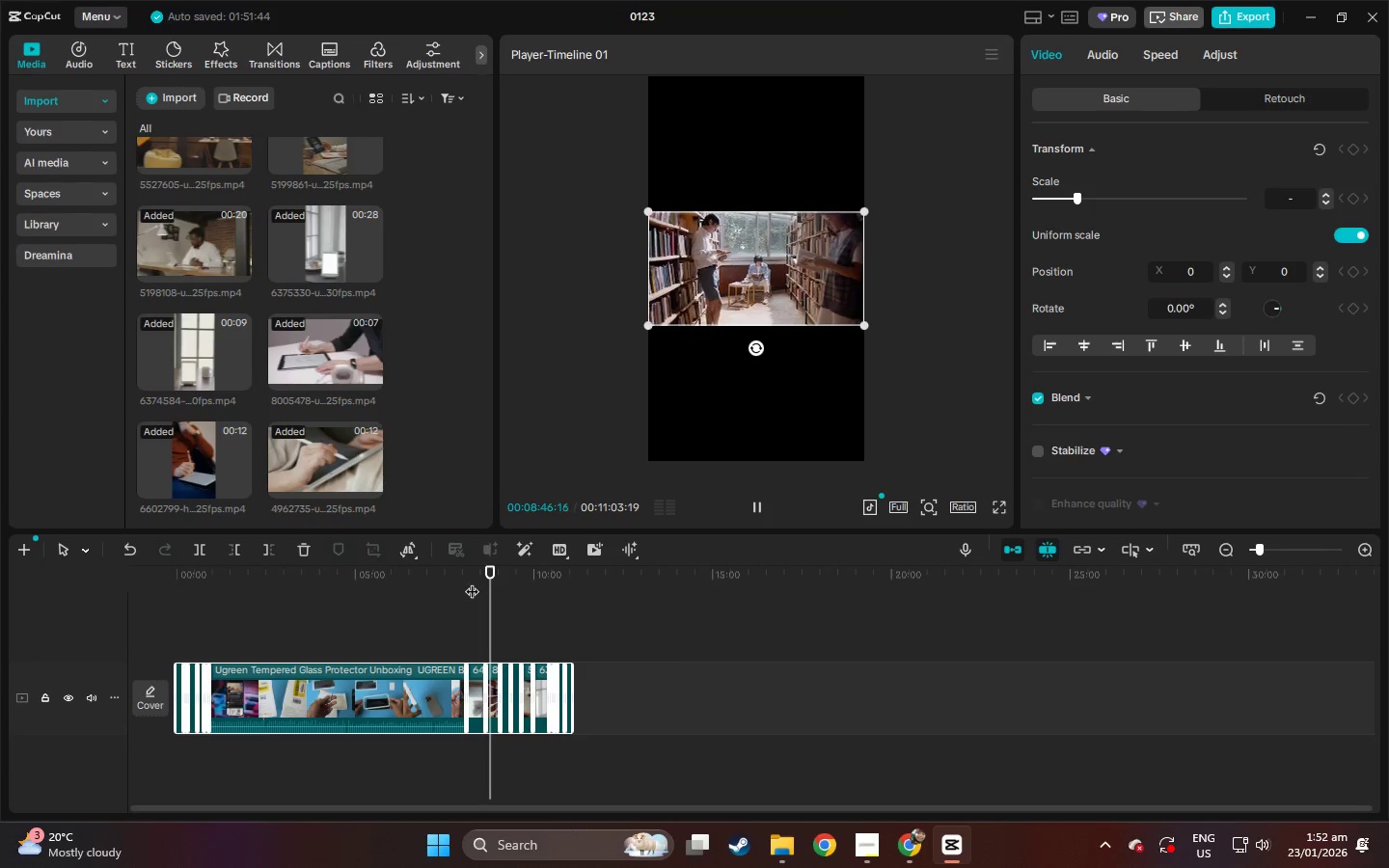 
key(Alt+AltLeft)
 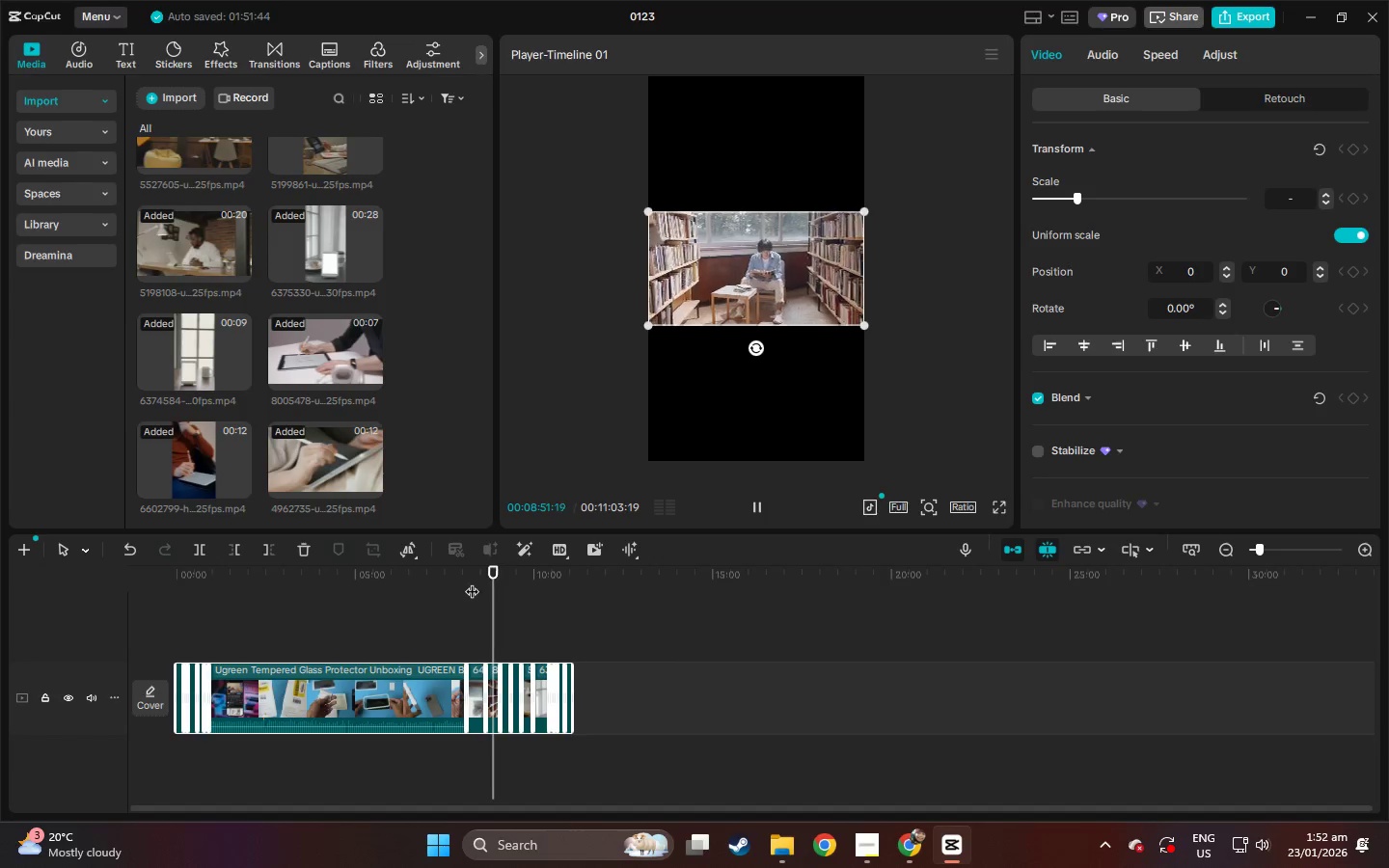 
key(Alt+Backquote)
 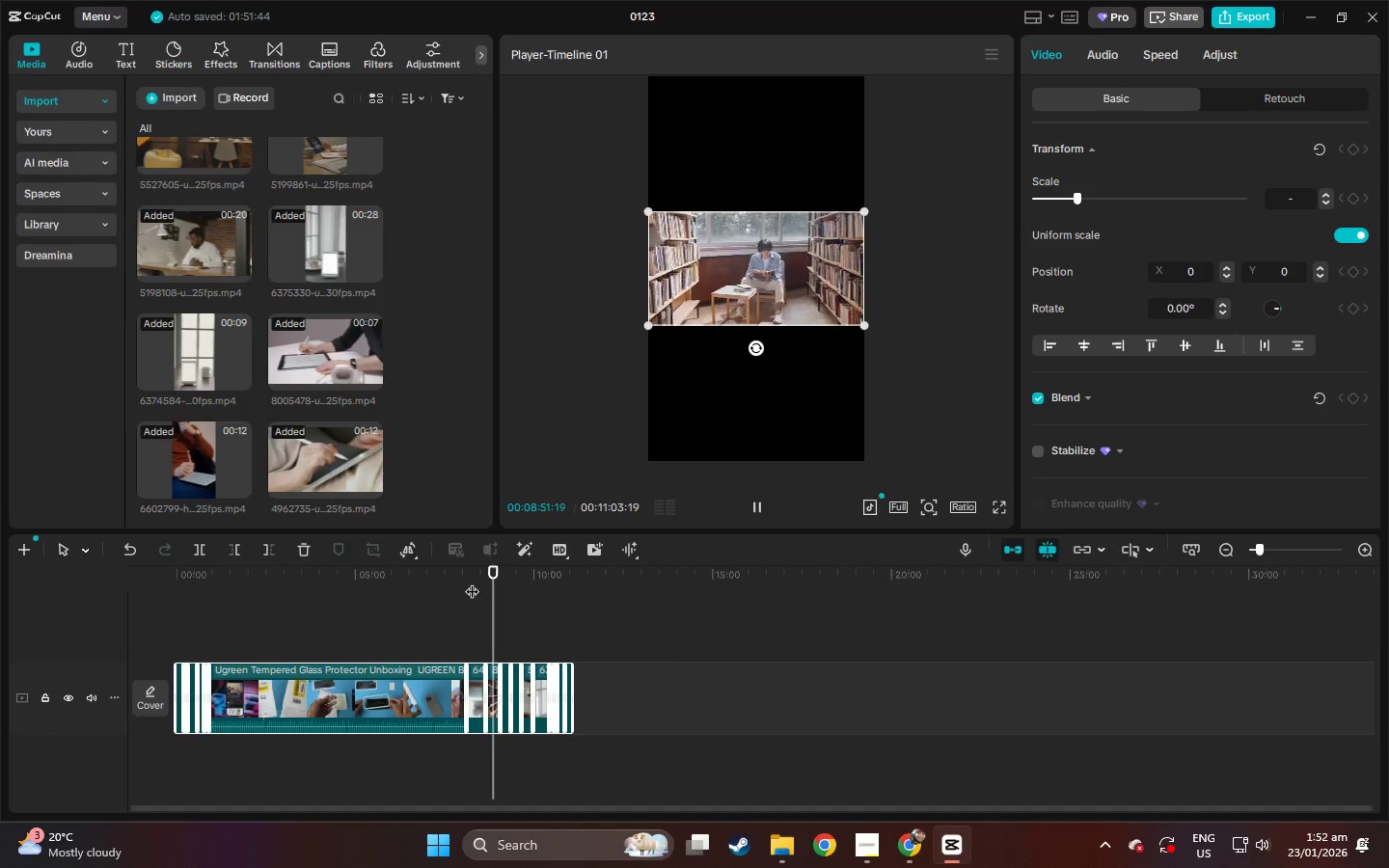 
key(Alt+Tab)
 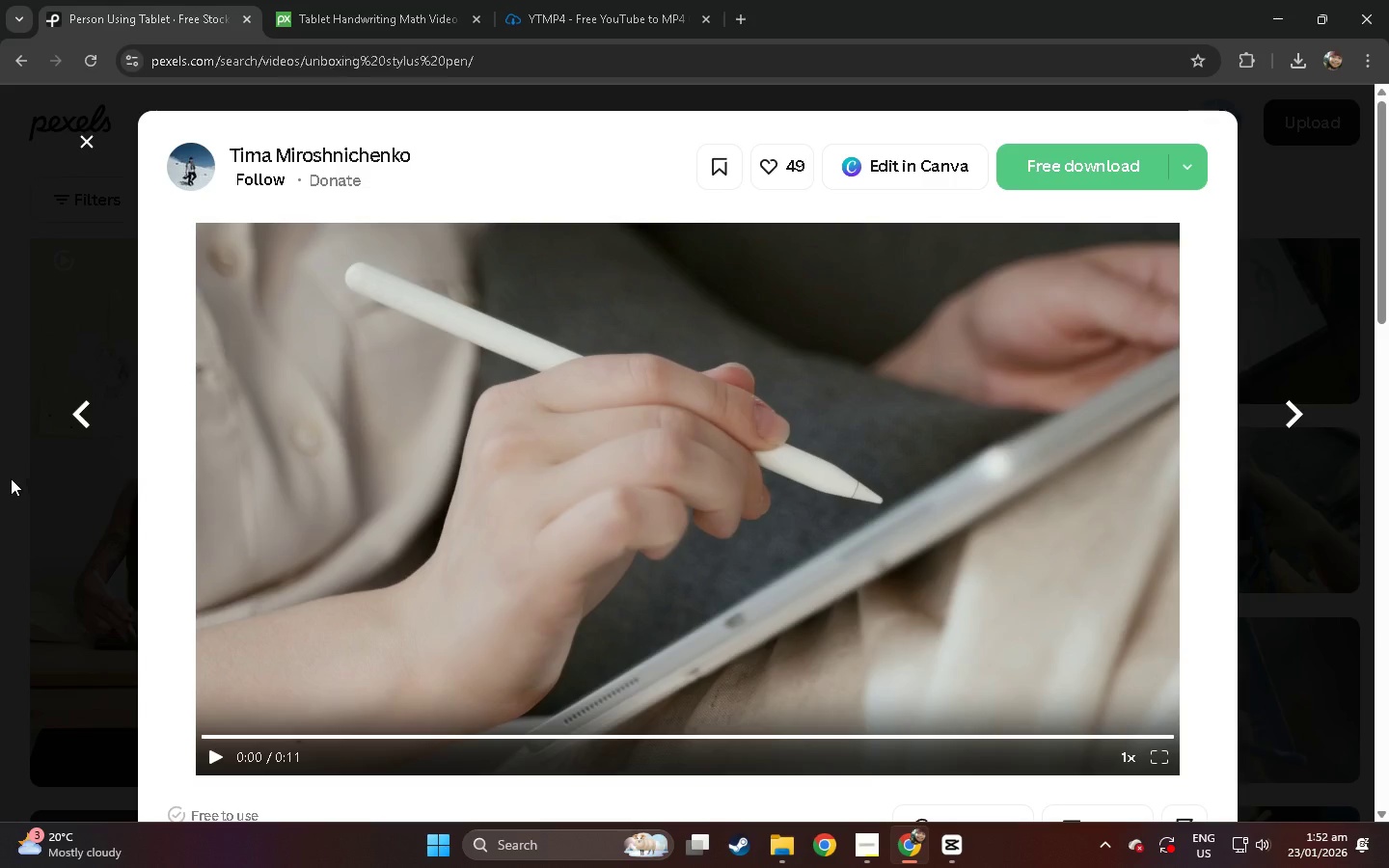 
middle_click([0, 509])
 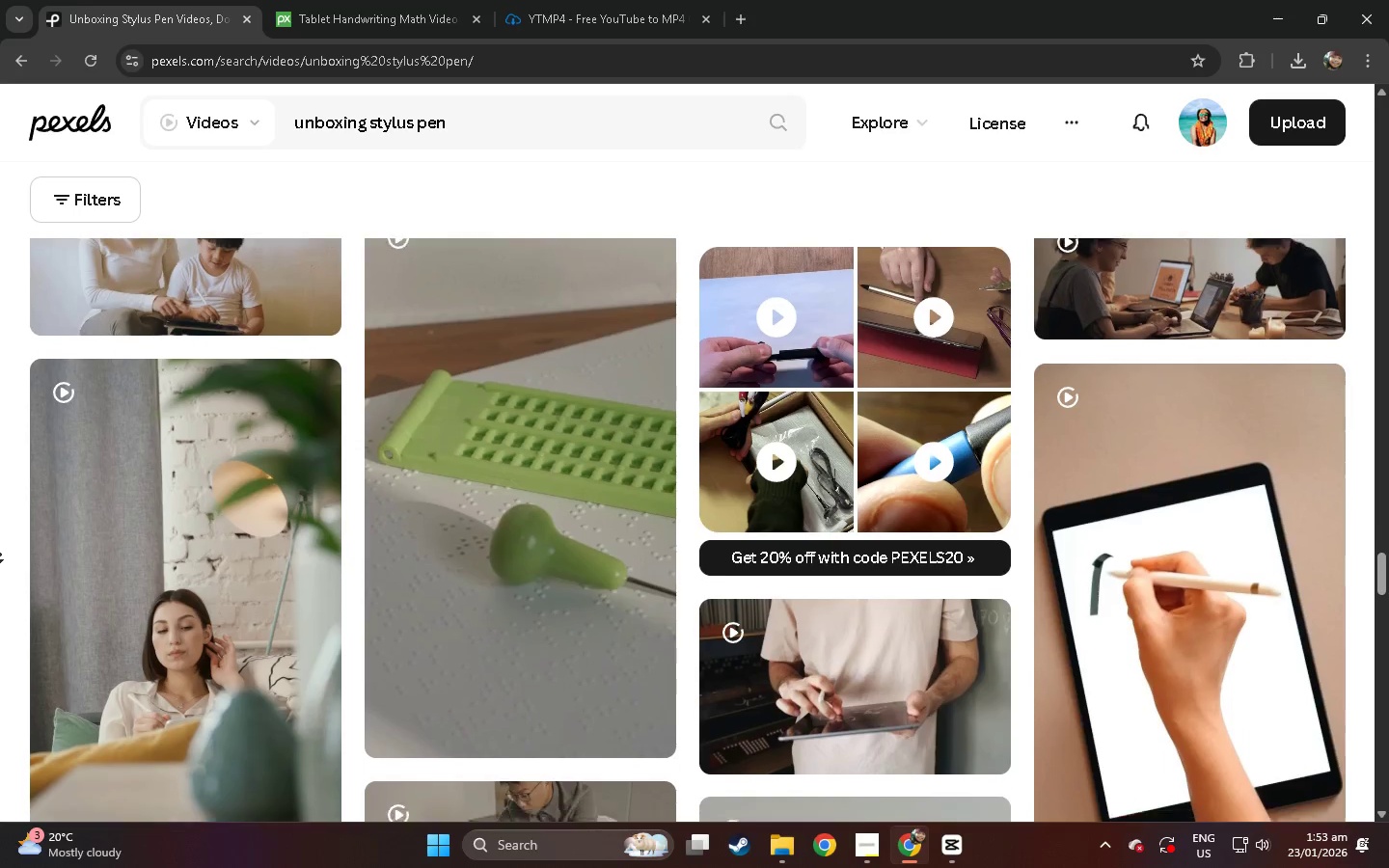 
wait(41.19)
 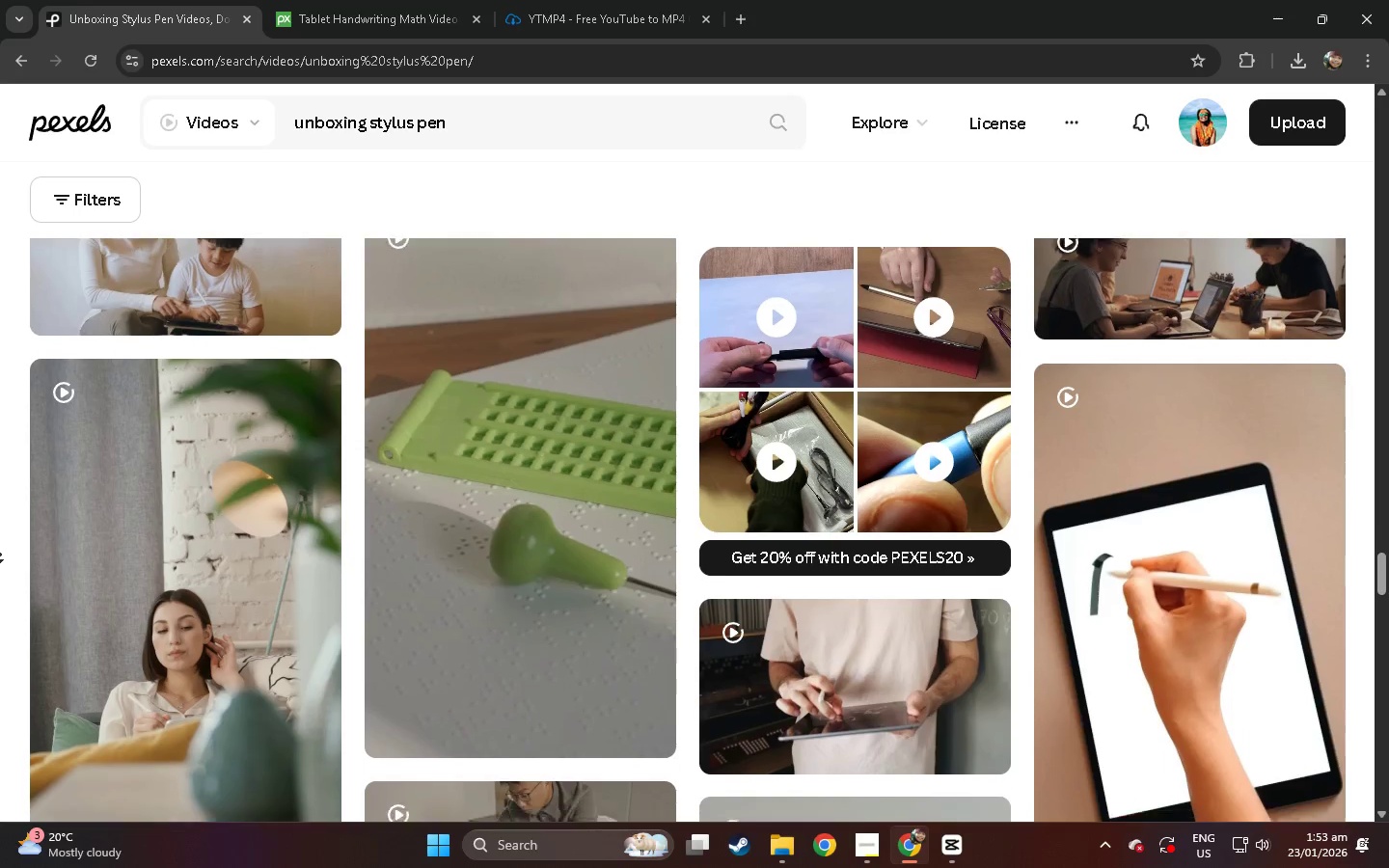 
key(Alt+AltLeft)
 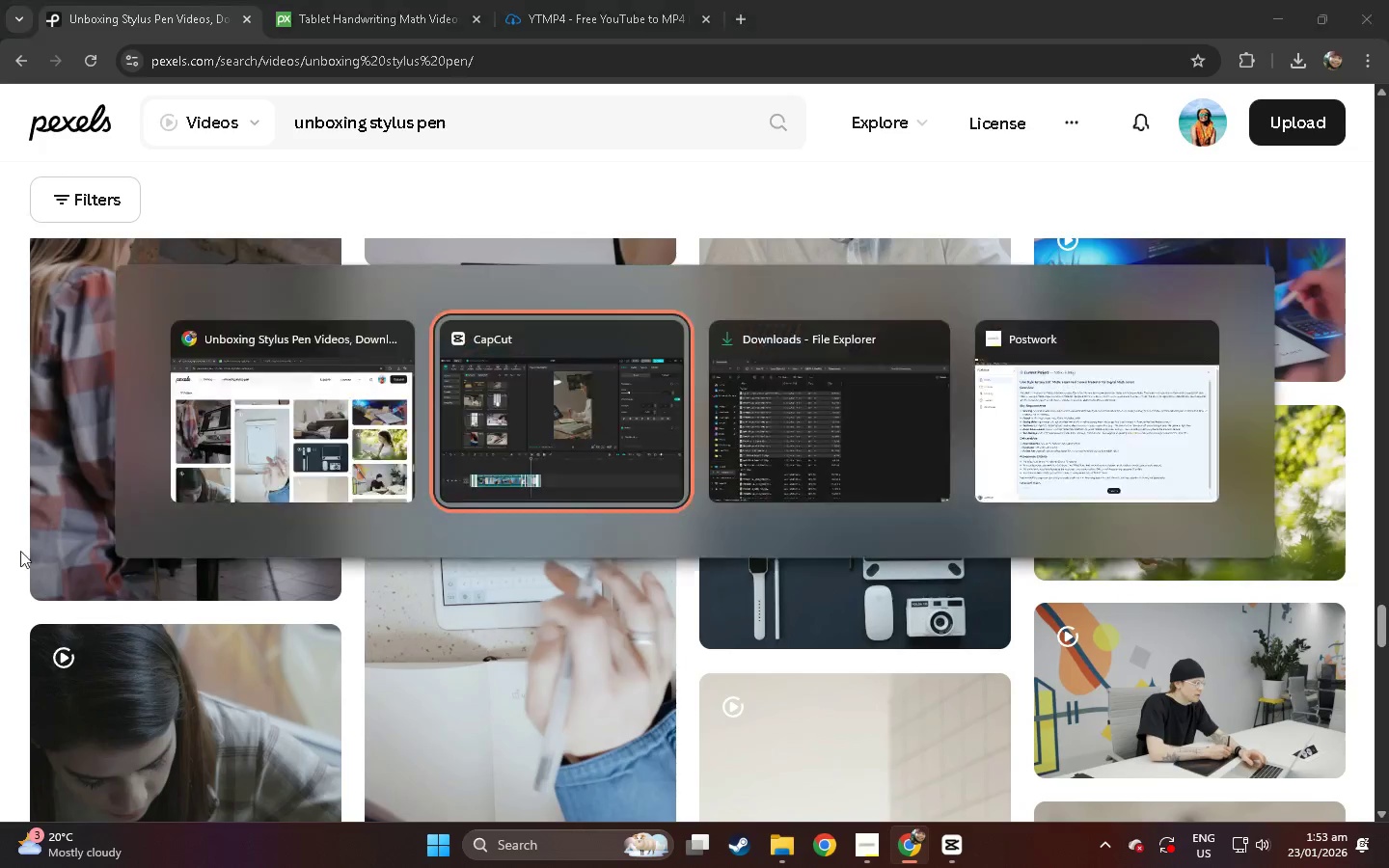 
key(Alt+Tab)
 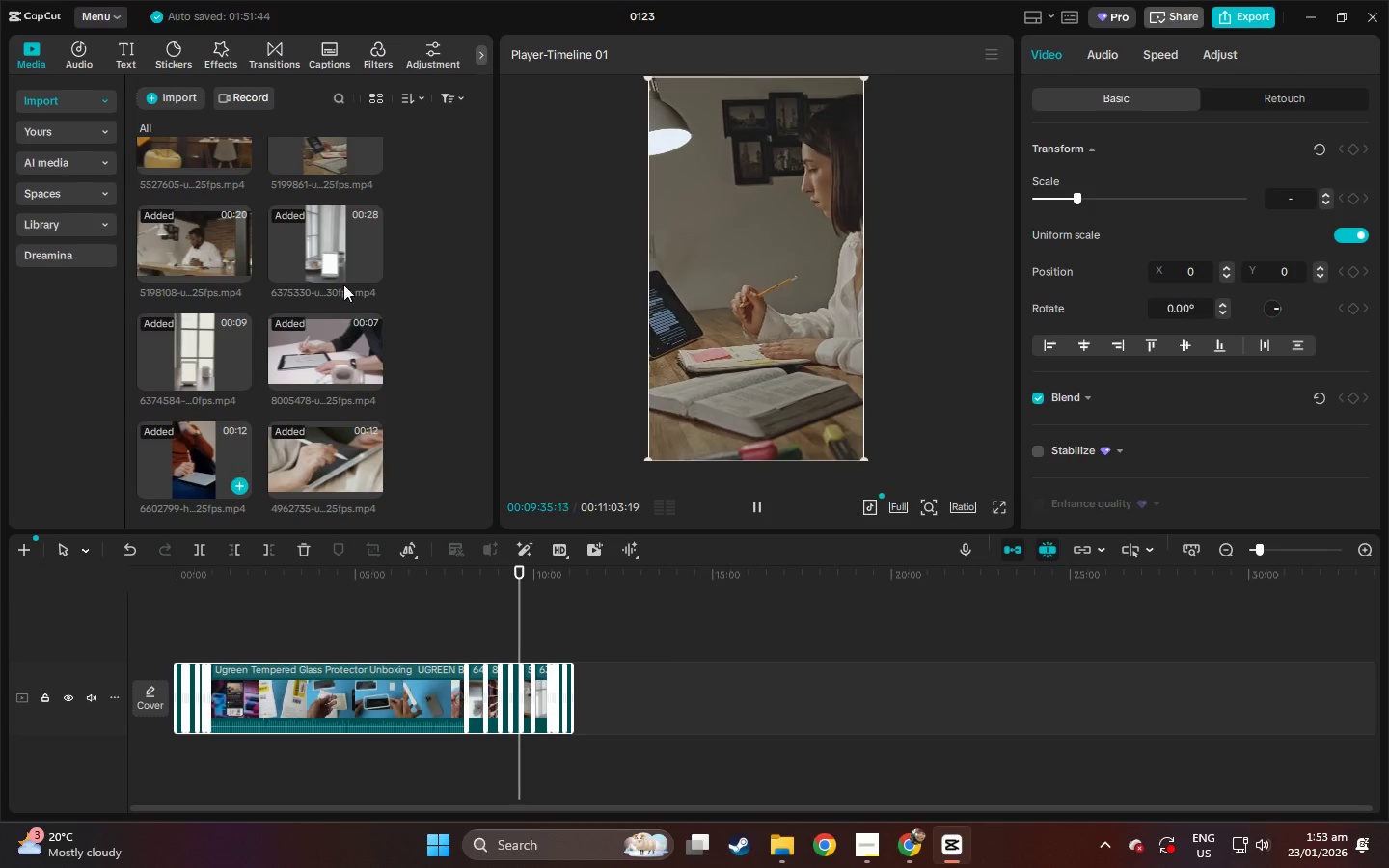 
scroll: coordinate [431, 312], scroll_direction: down, amount: 4.0
 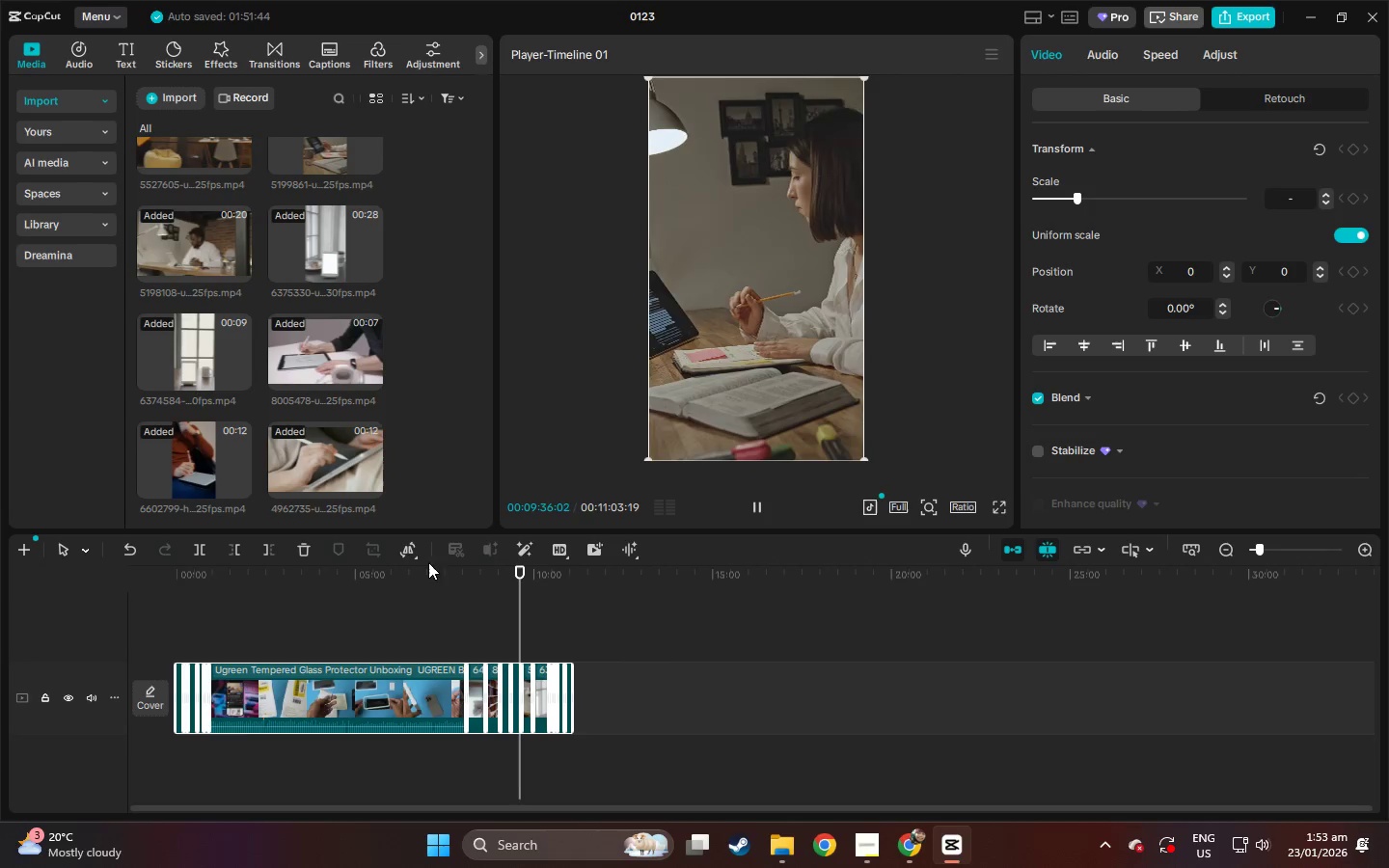 
left_click_drag(start_coordinate=[409, 568], to_coordinate=[160, 565])
 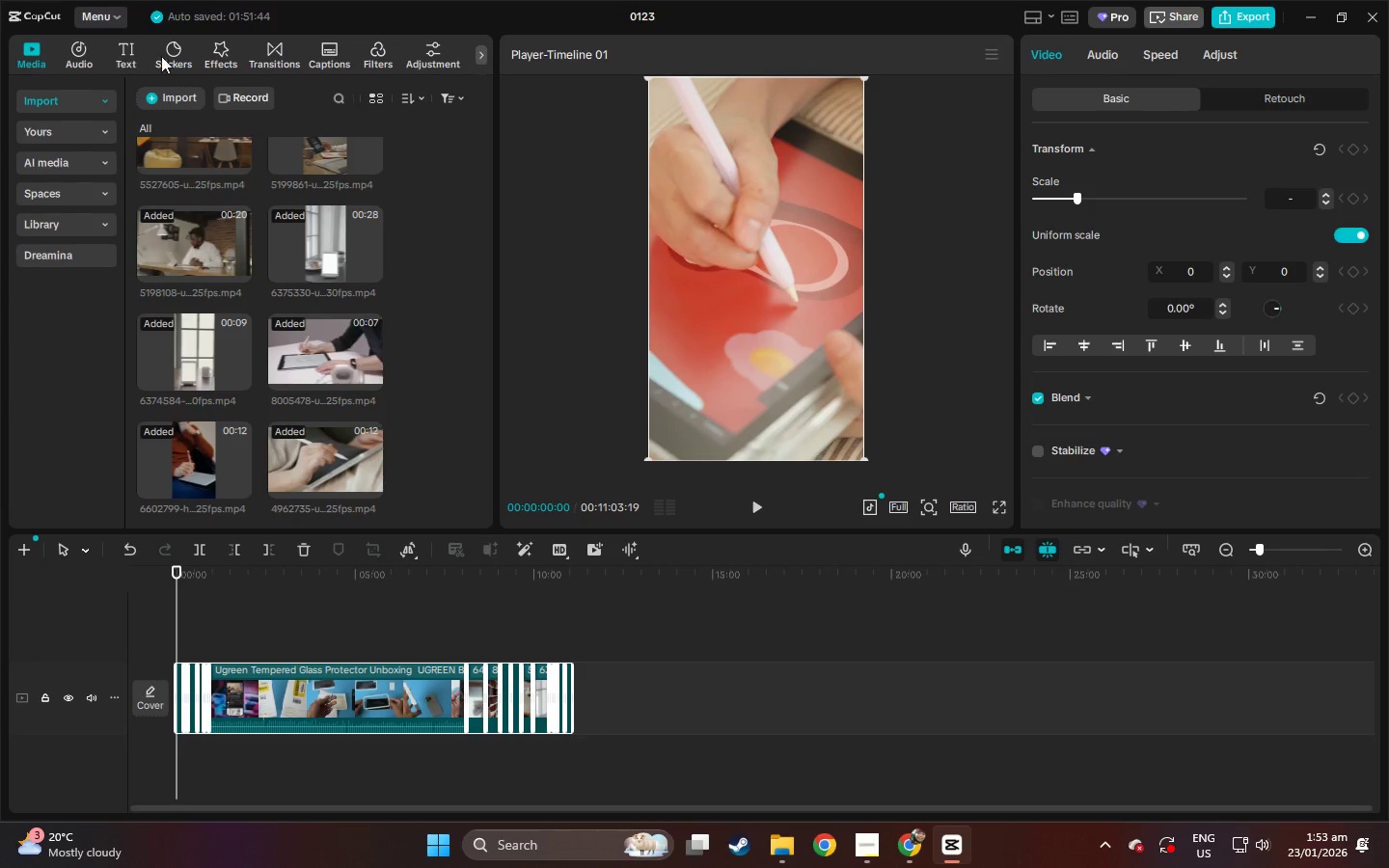 
left_click([75, 53])
 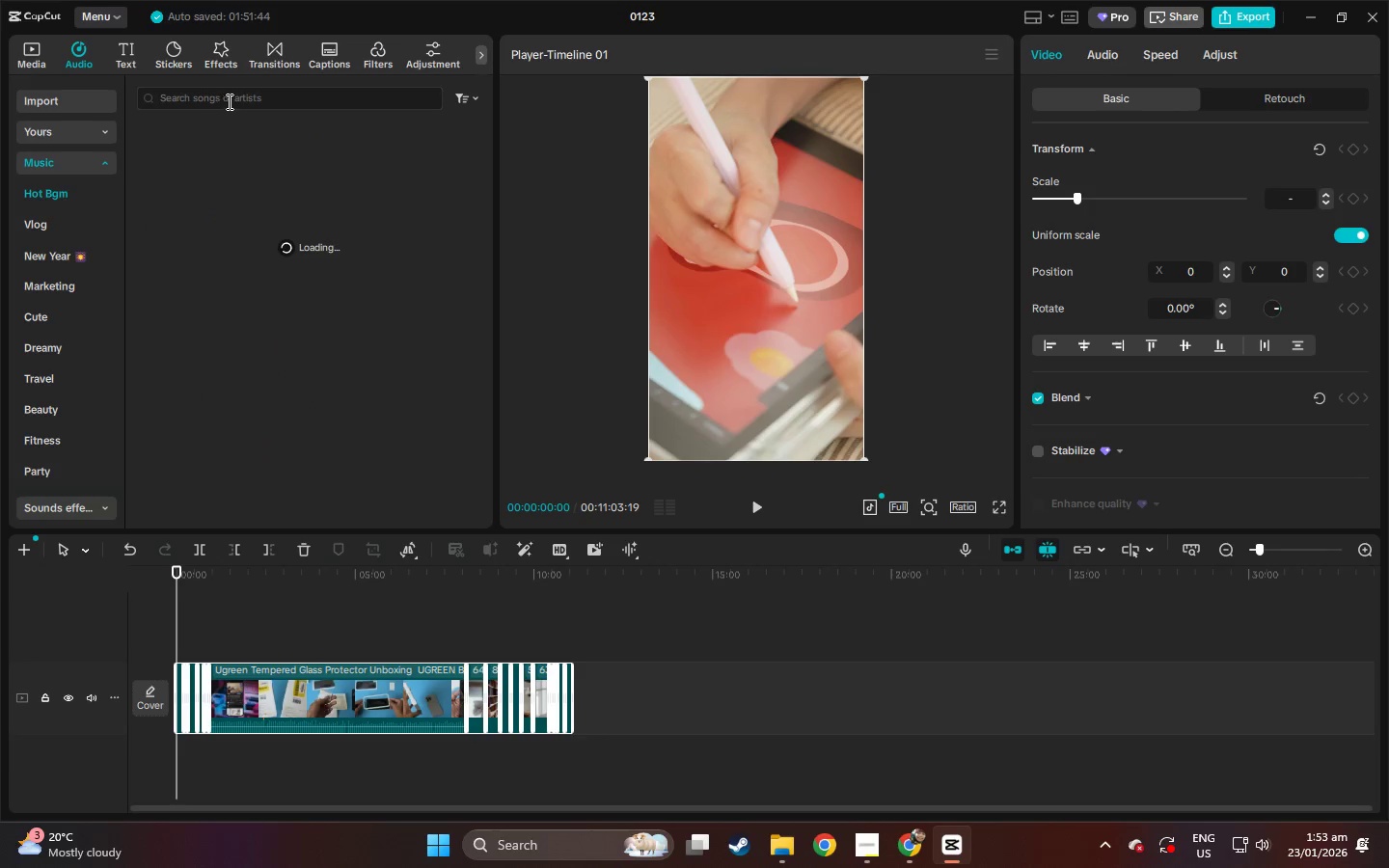 
left_click([228, 101])
 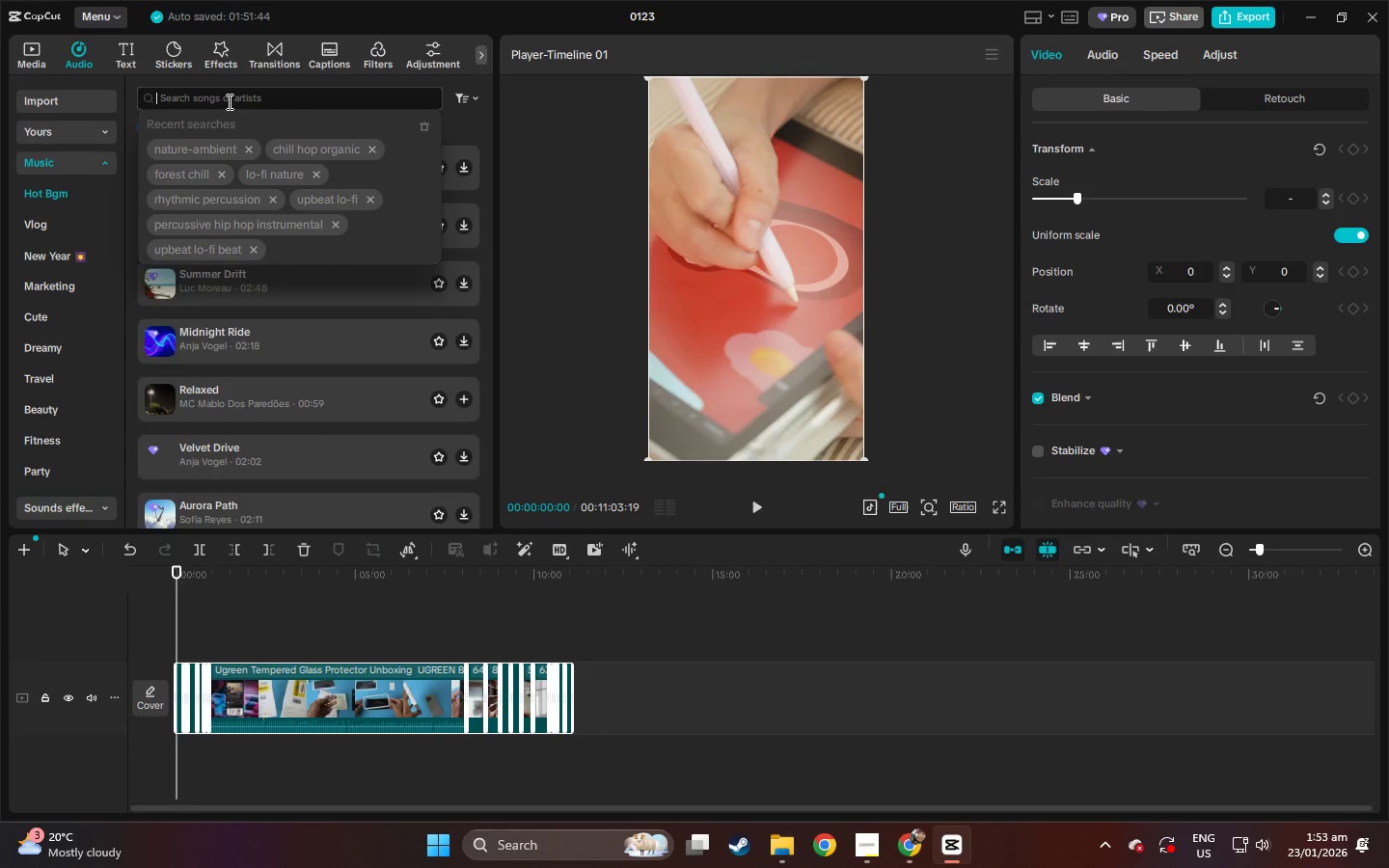 
key(Alt+AltLeft)
 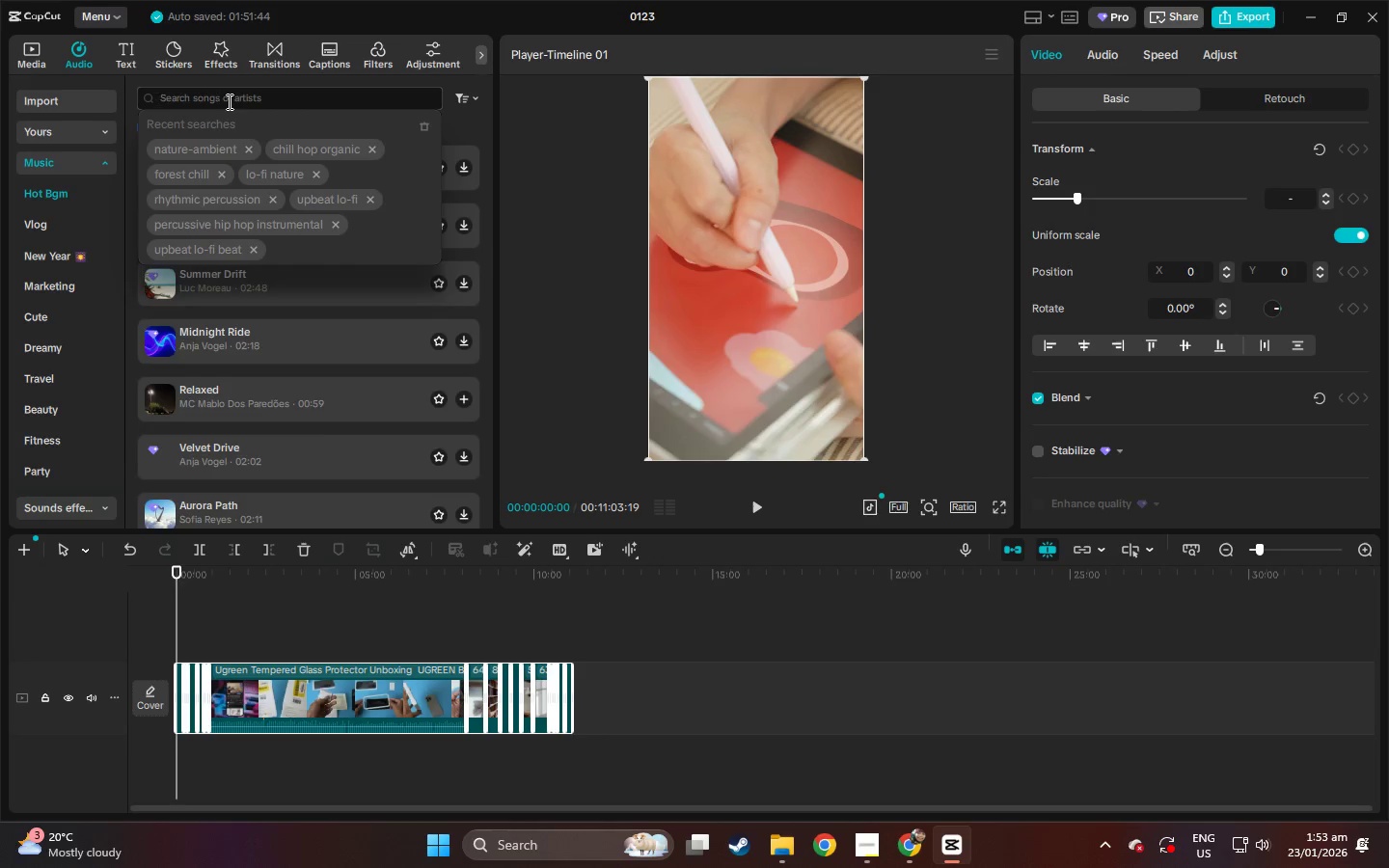 
key(Alt+Tab)
 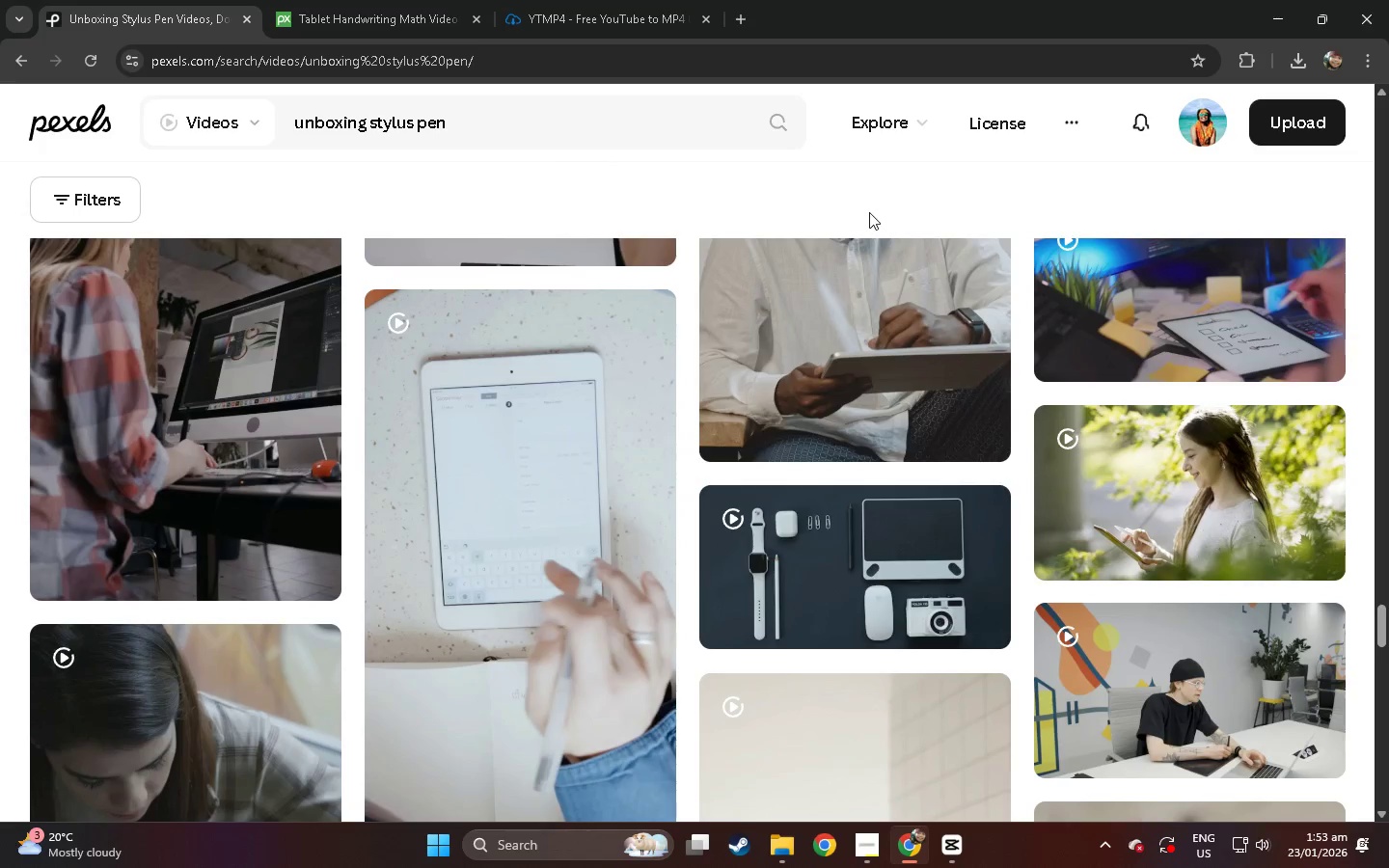 
key(Alt+Tab)
 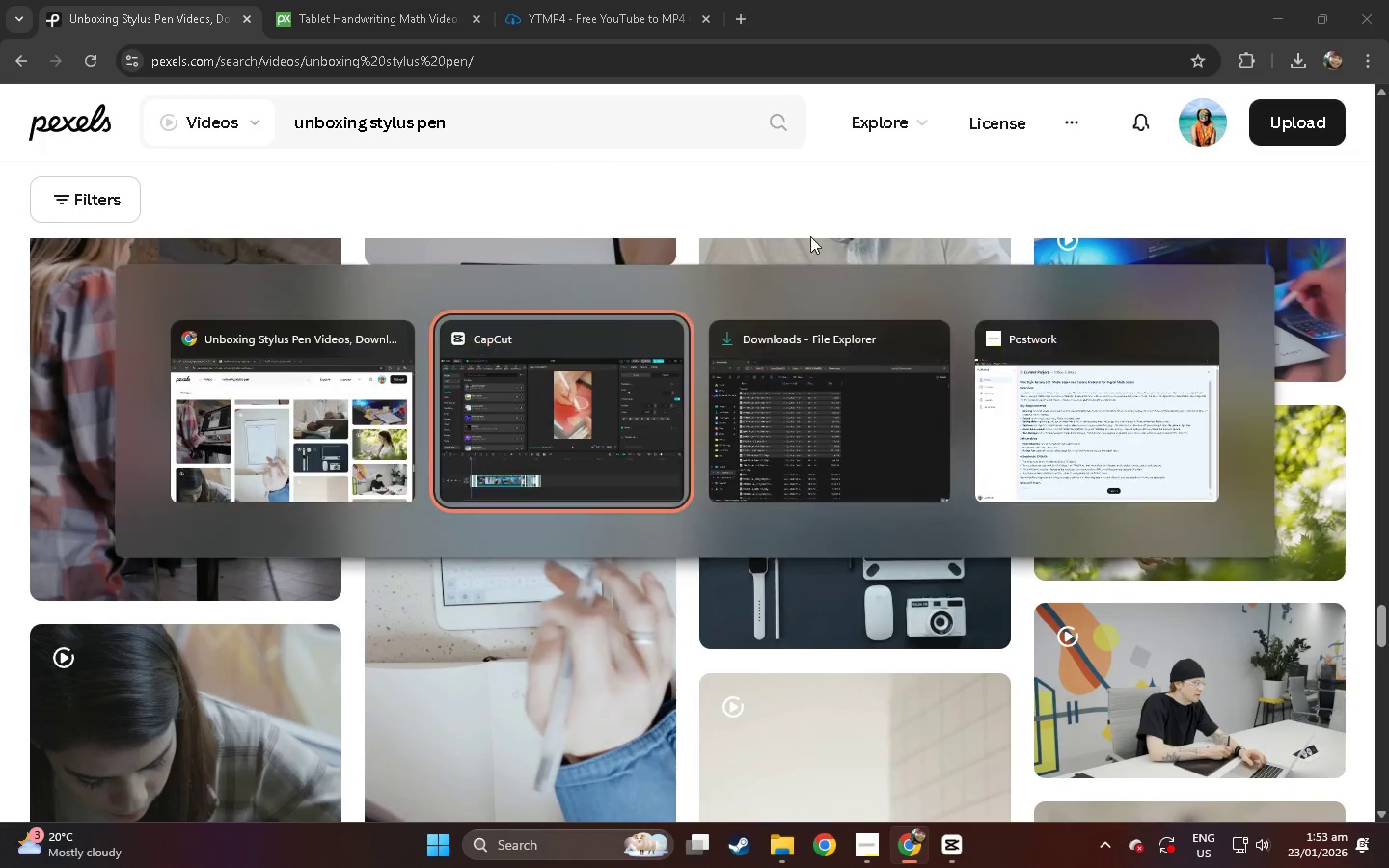 
key(Alt+Tab)
 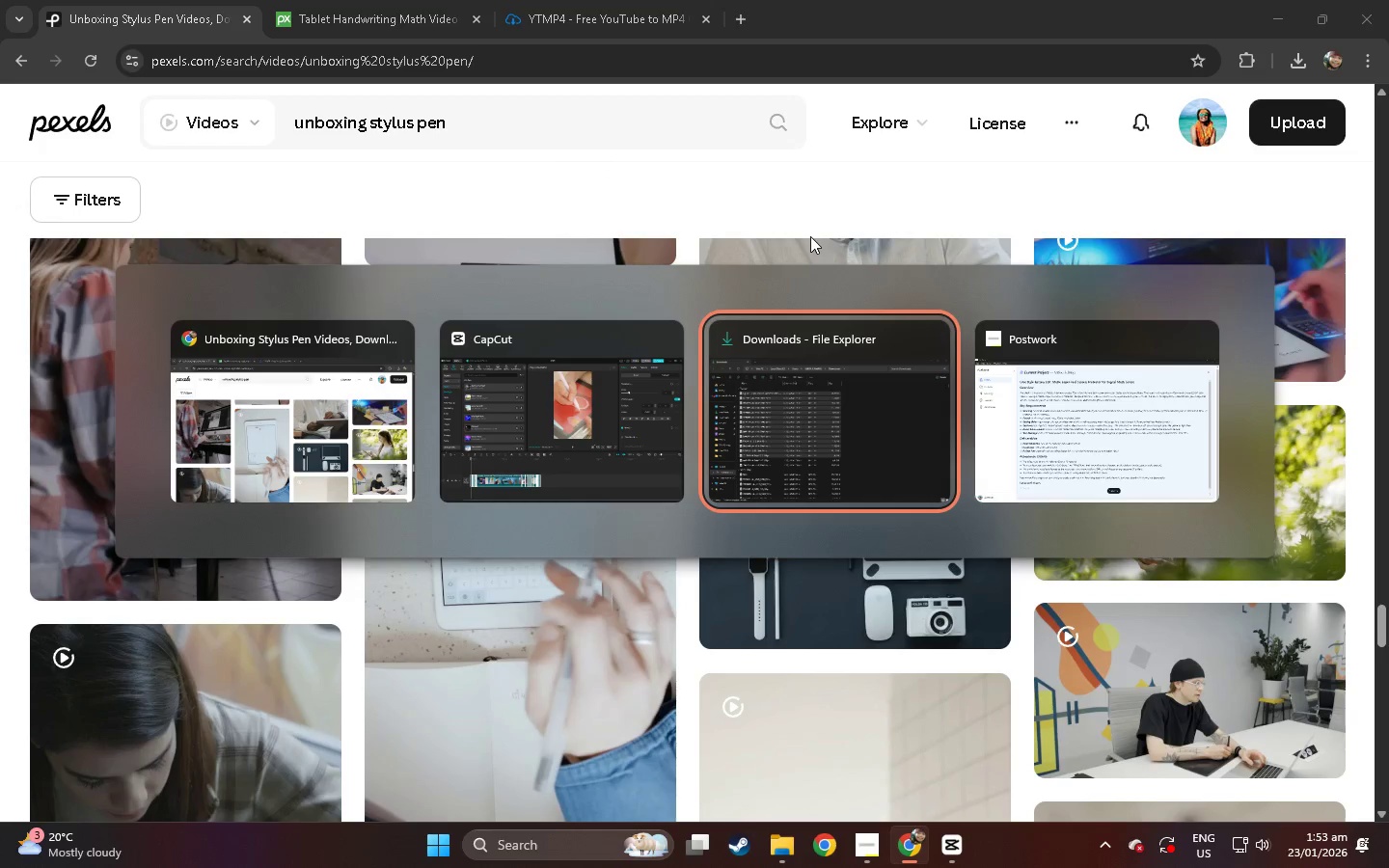 
key(Alt+Tab)